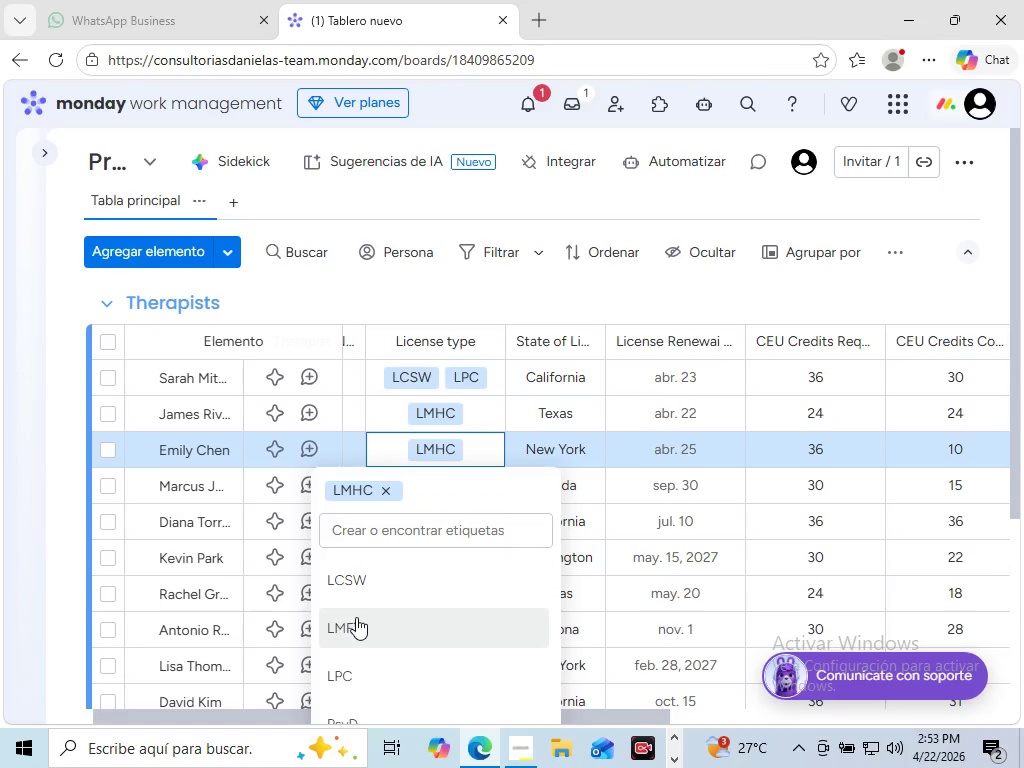 
left_click([356, 623])
 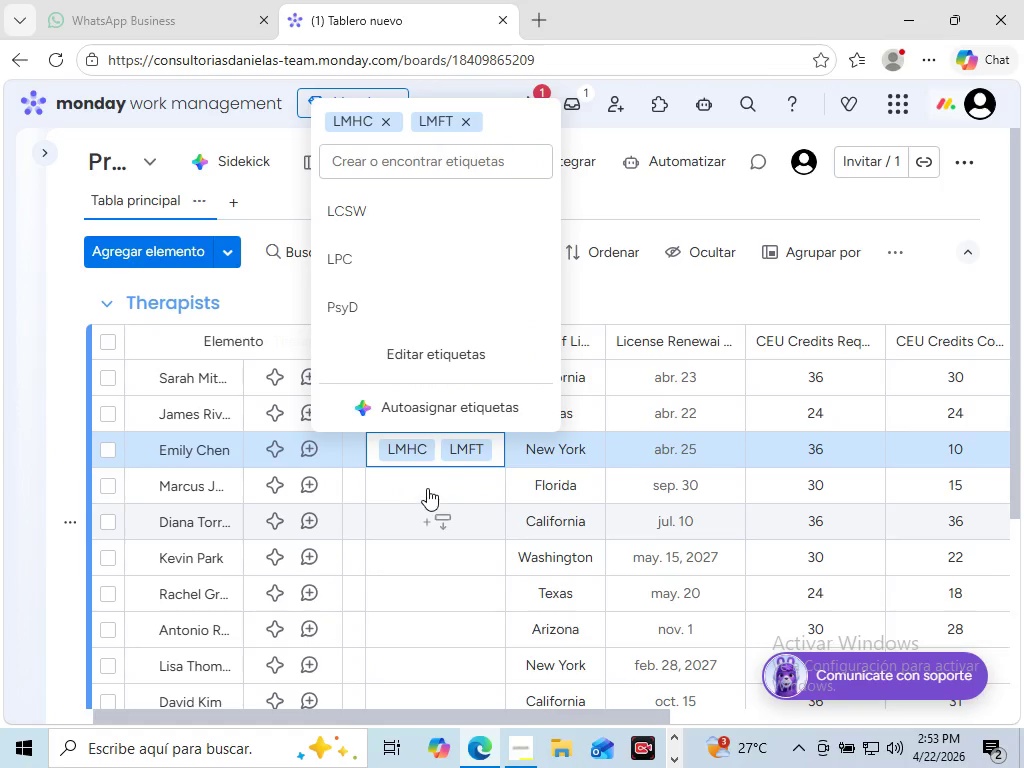 
left_click([432, 487])
 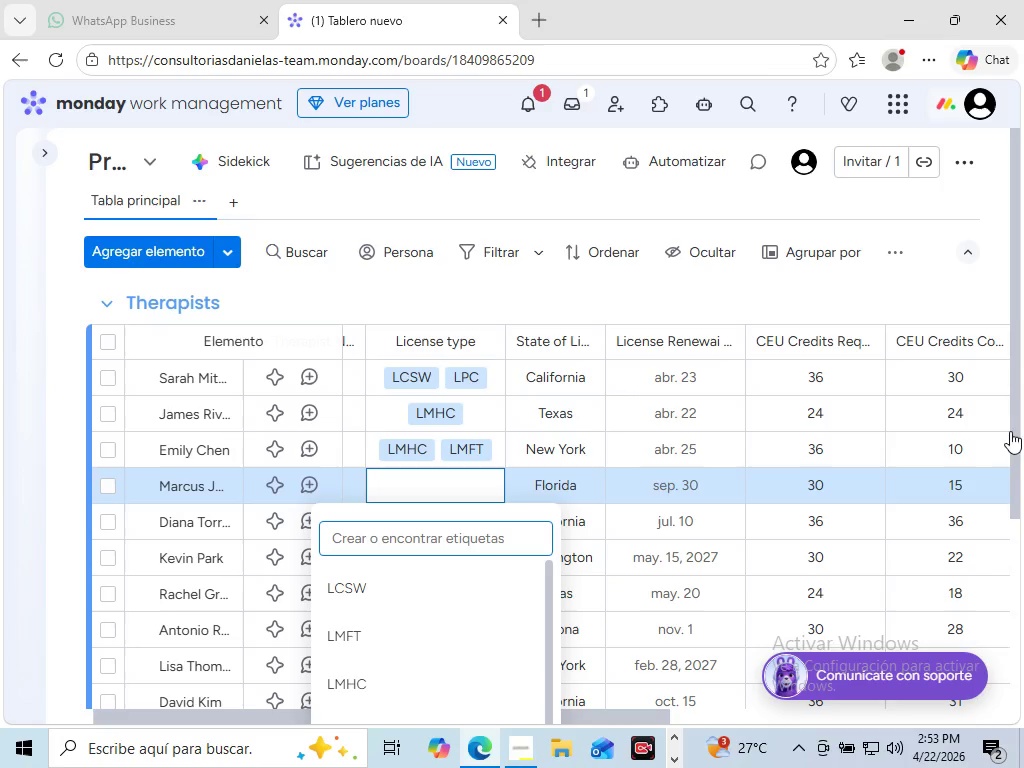 
left_click_drag(start_coordinate=[1016, 431], to_coordinate=[1017, 507])
 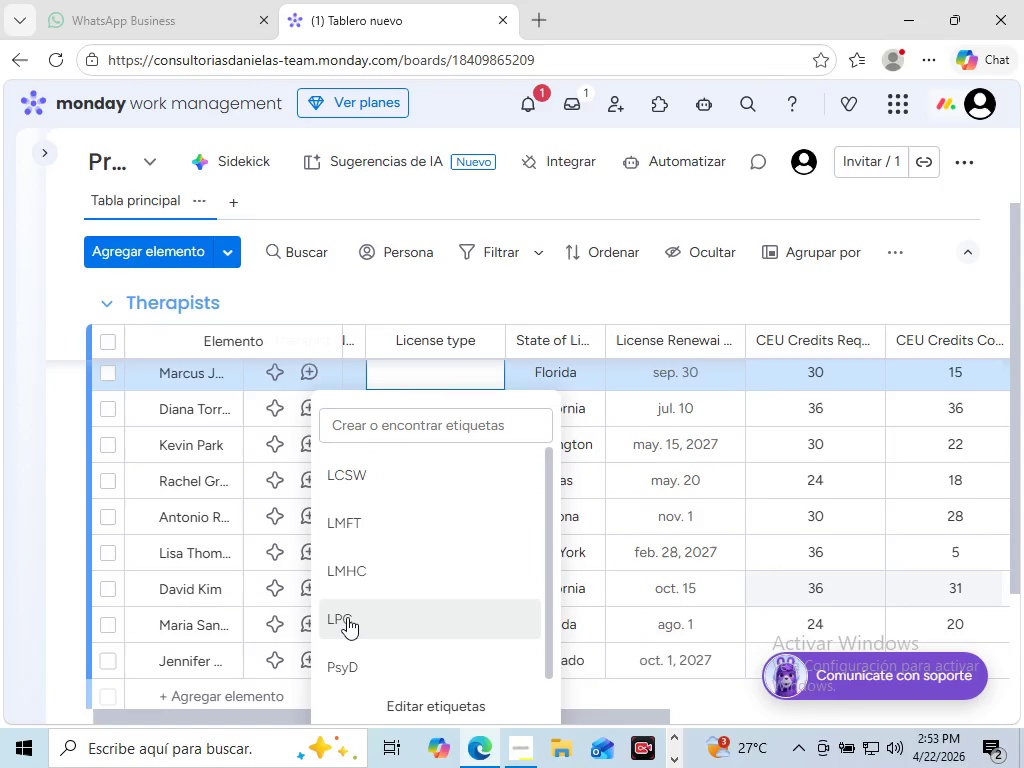 
left_click([347, 617])
 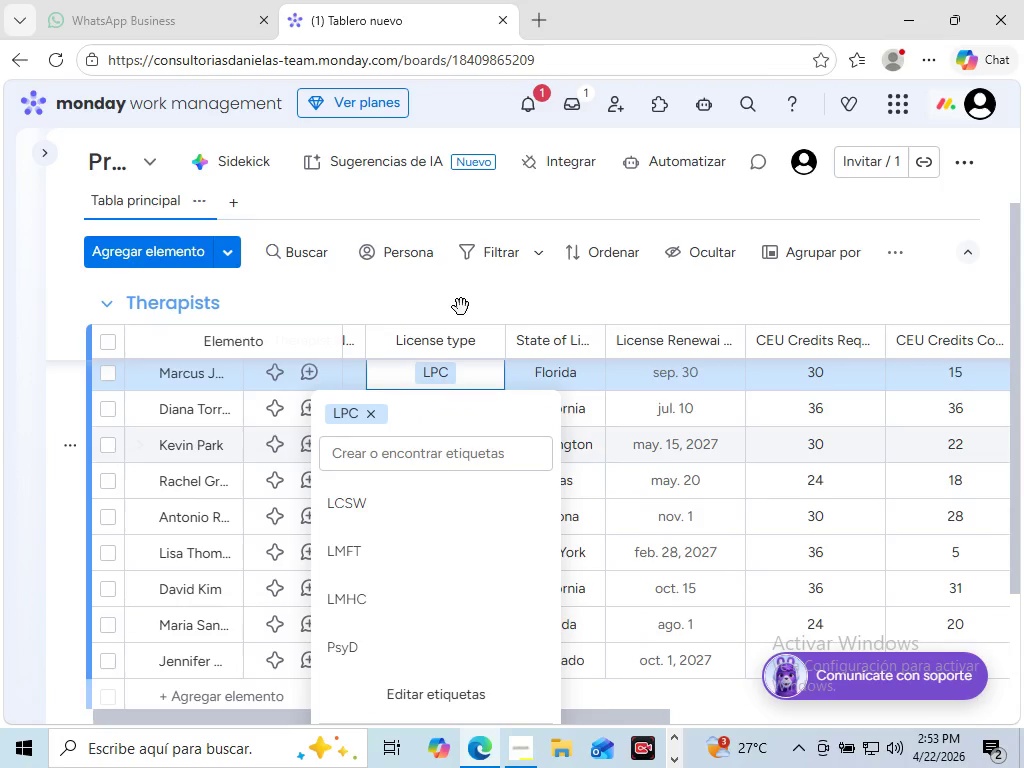 
left_click([512, 306])
 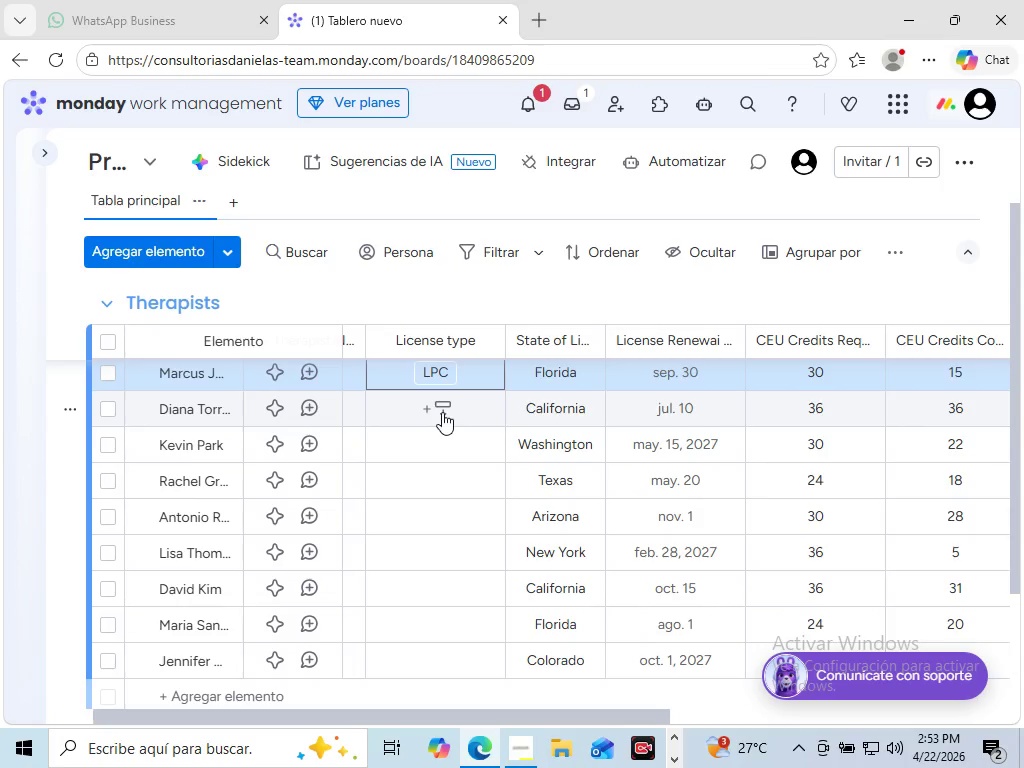 
left_click([442, 412])
 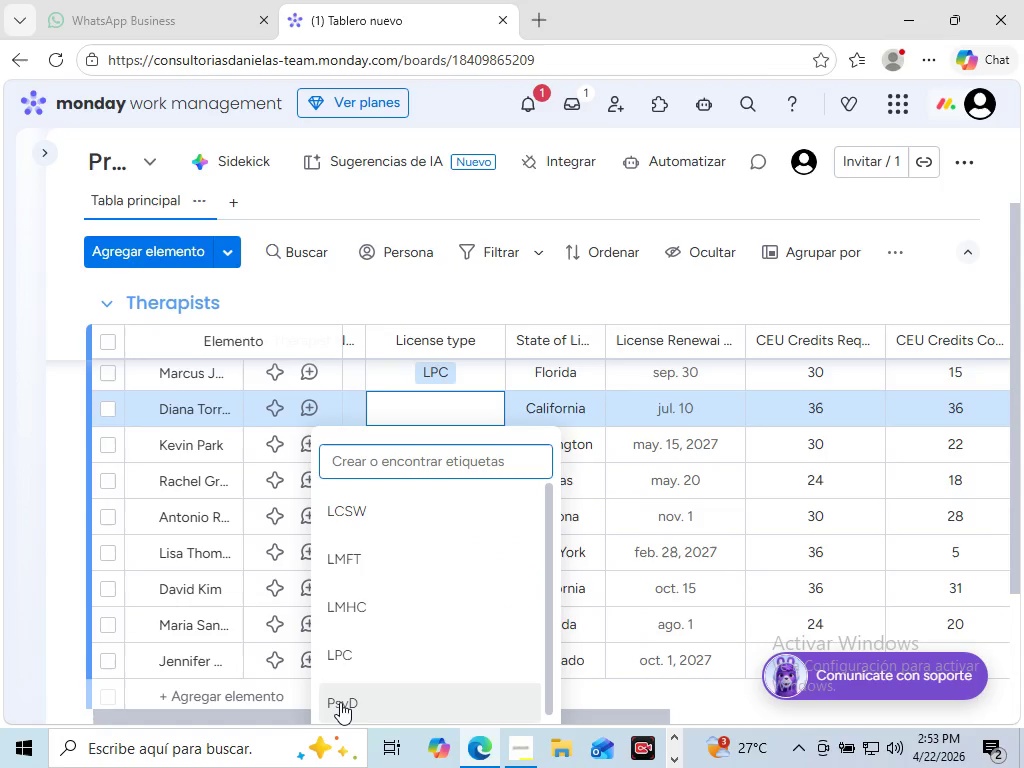 
left_click([340, 702])
 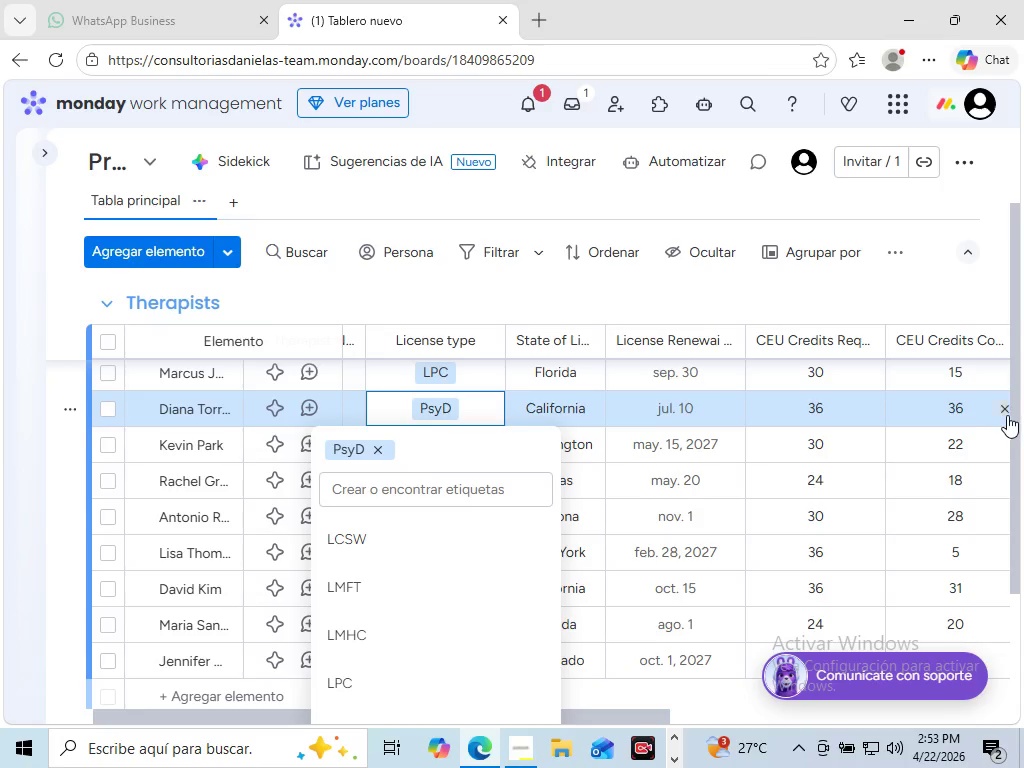 
left_click_drag(start_coordinate=[1017, 417], to_coordinate=[1023, 496])
 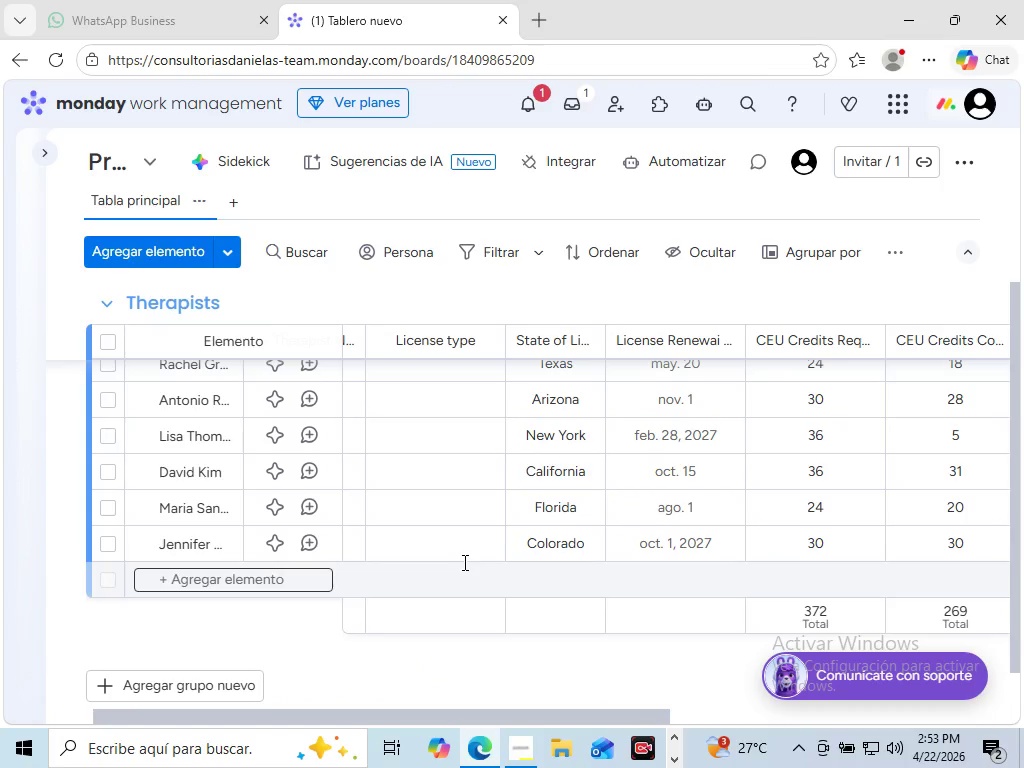 
left_click([435, 541])
 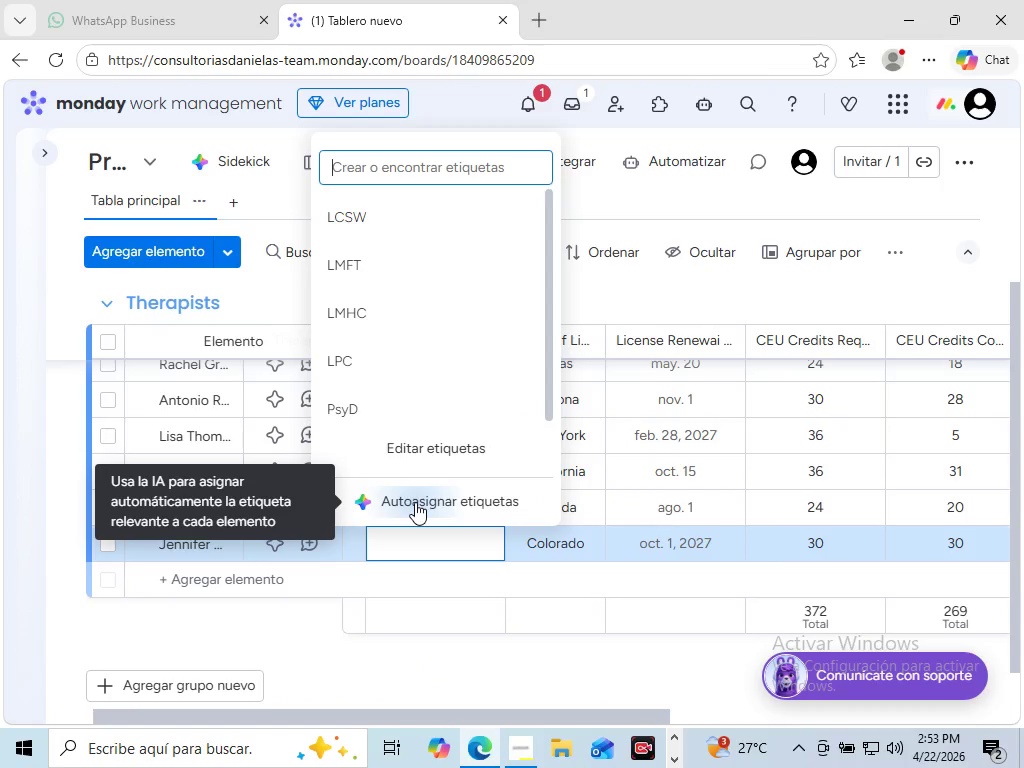 
left_click([415, 502])
 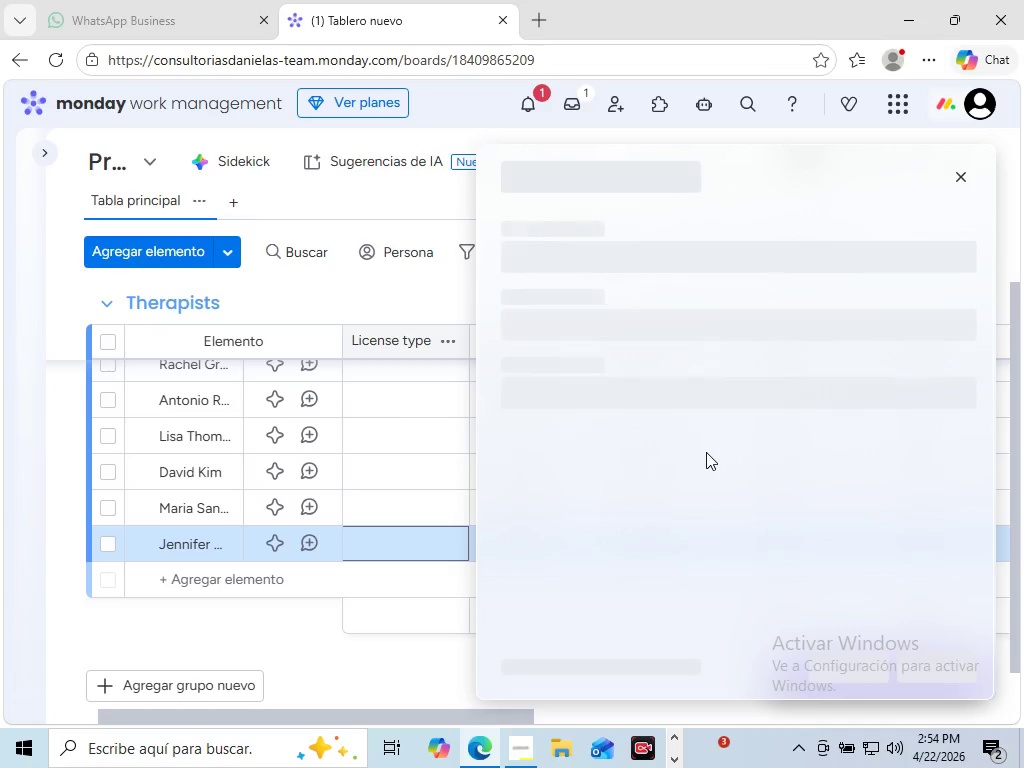 
wait(15.39)
 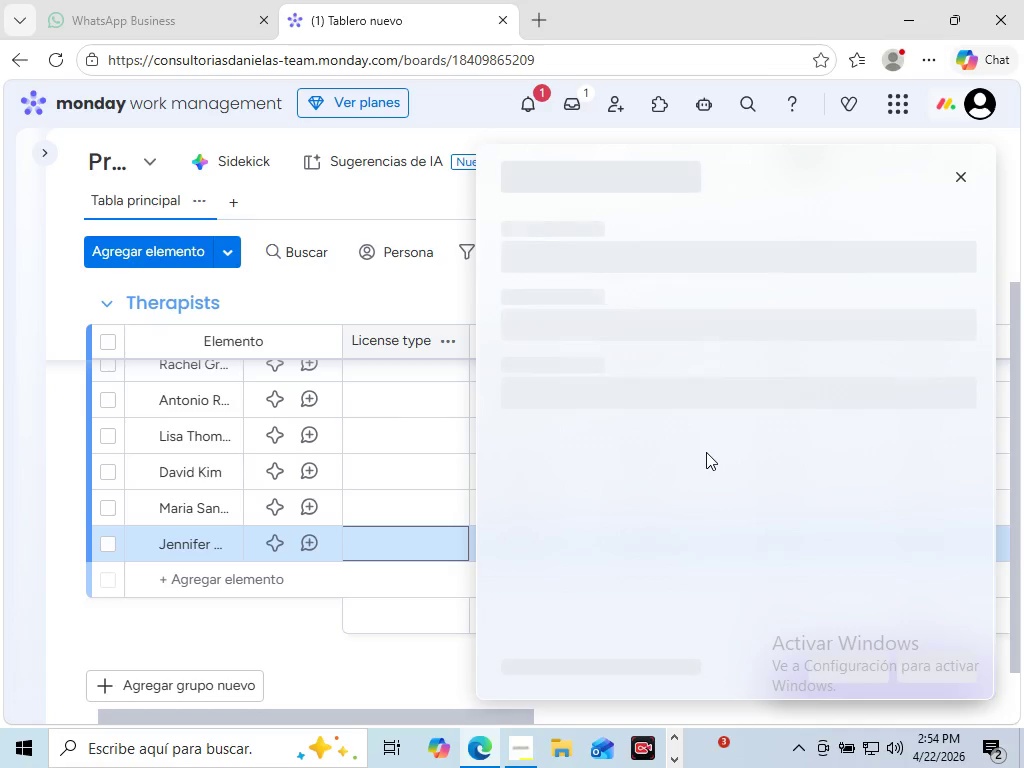 
left_click([962, 657])
 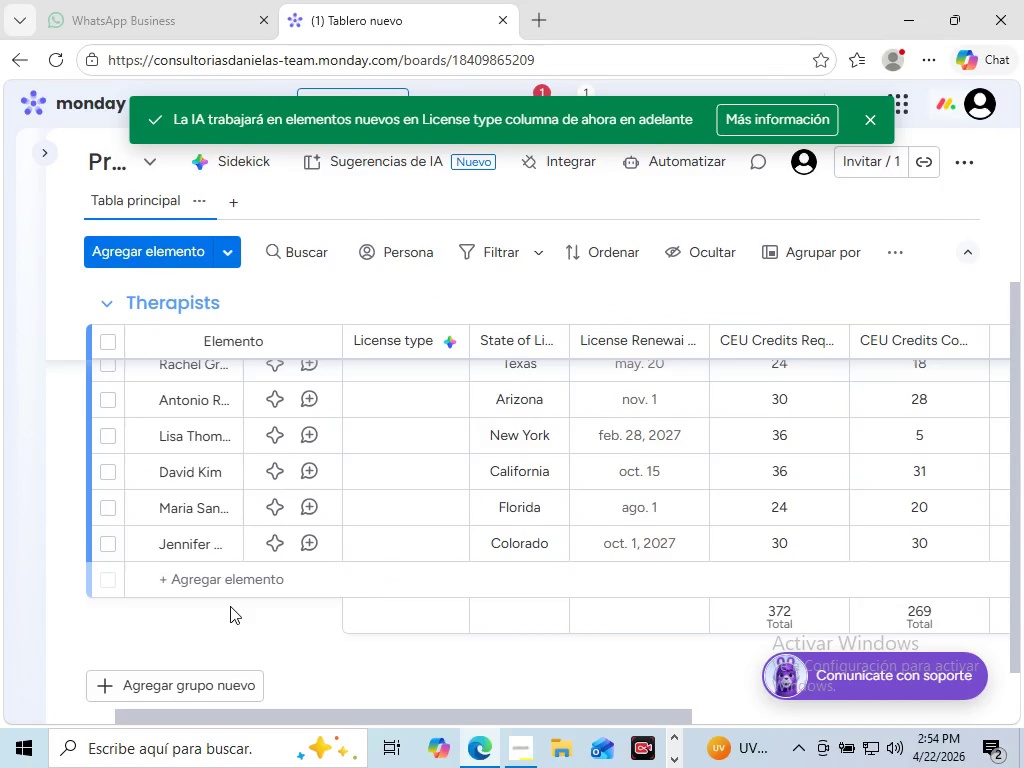 
wait(10.58)
 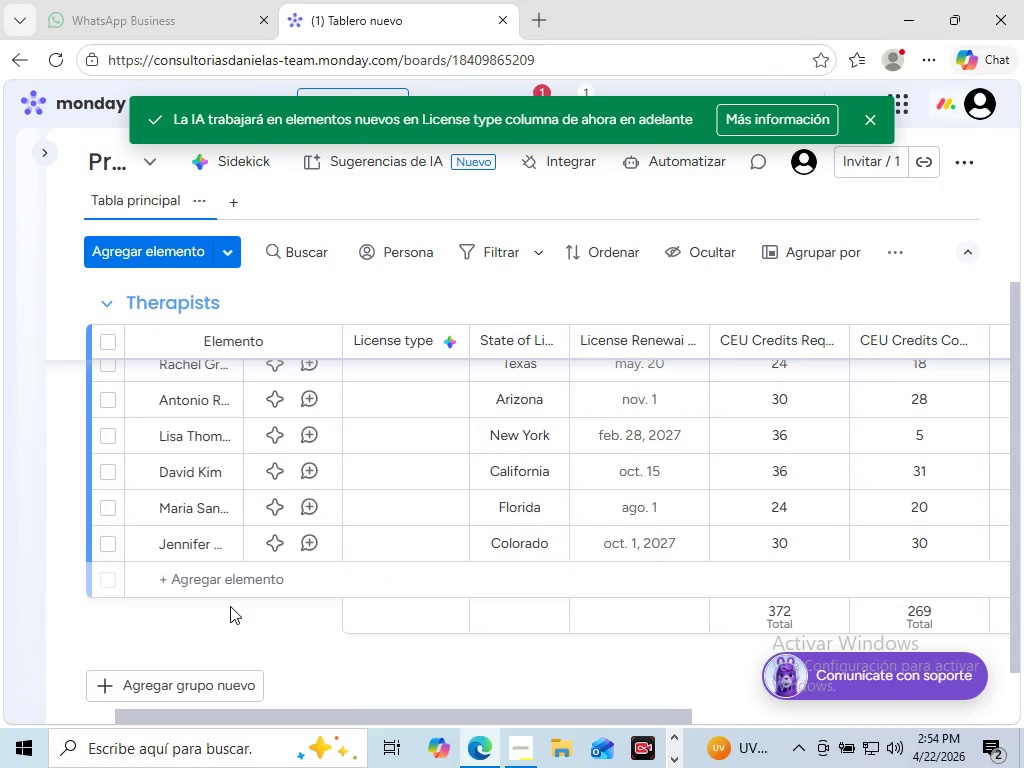 
scroll: coordinate [370, 457], scroll_direction: up, amount: 2.0
 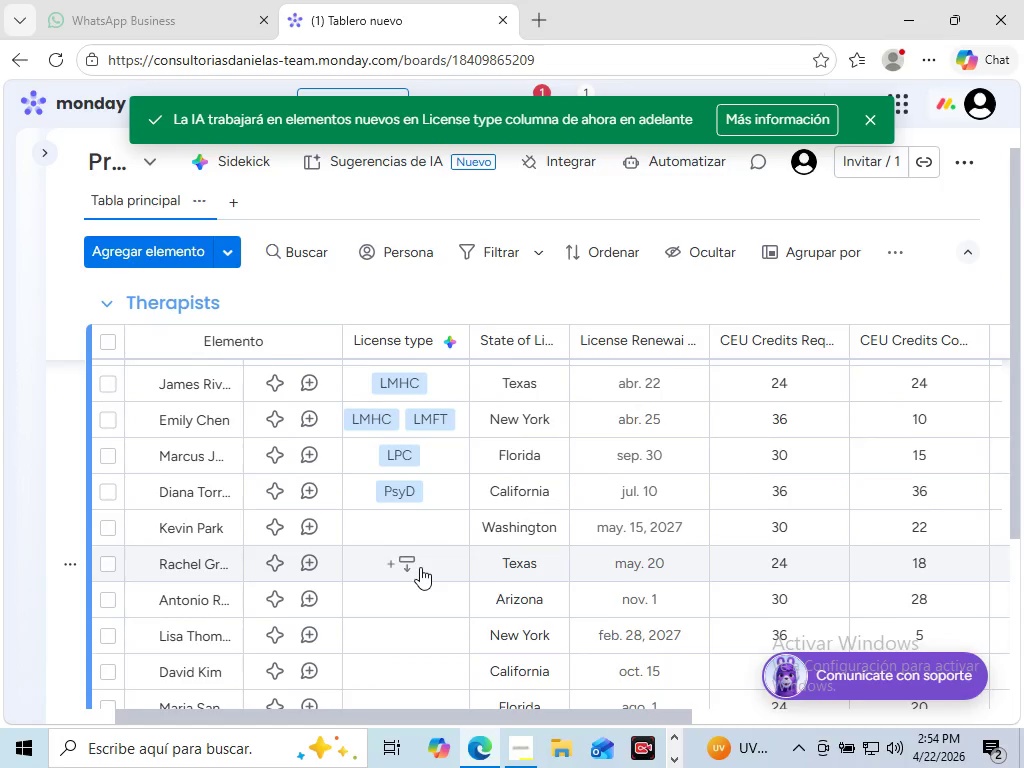 
scroll: coordinate [420, 567], scroll_direction: down, amount: 1.0
 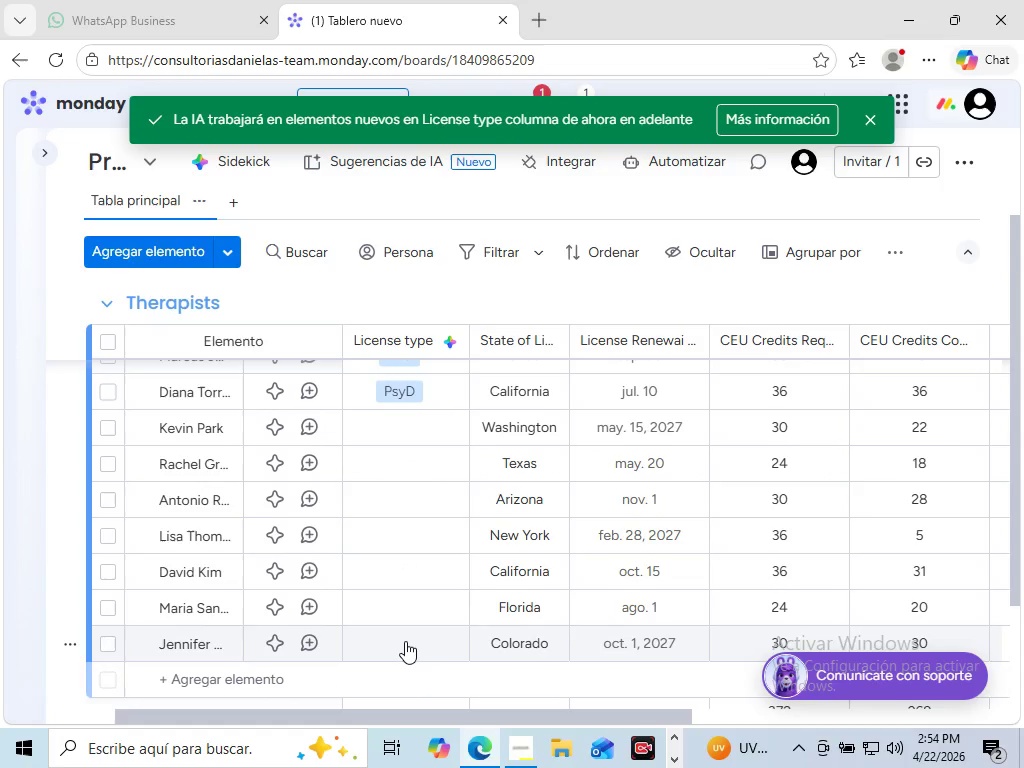 
left_click([405, 641])
 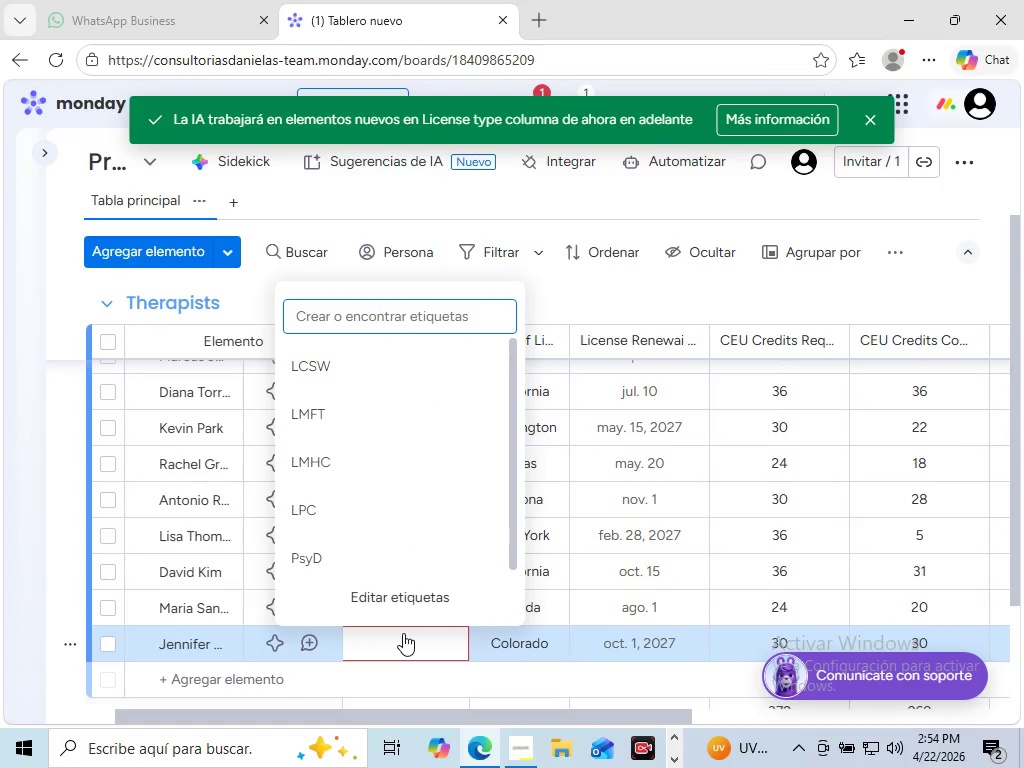 
left_click([346, 502])
 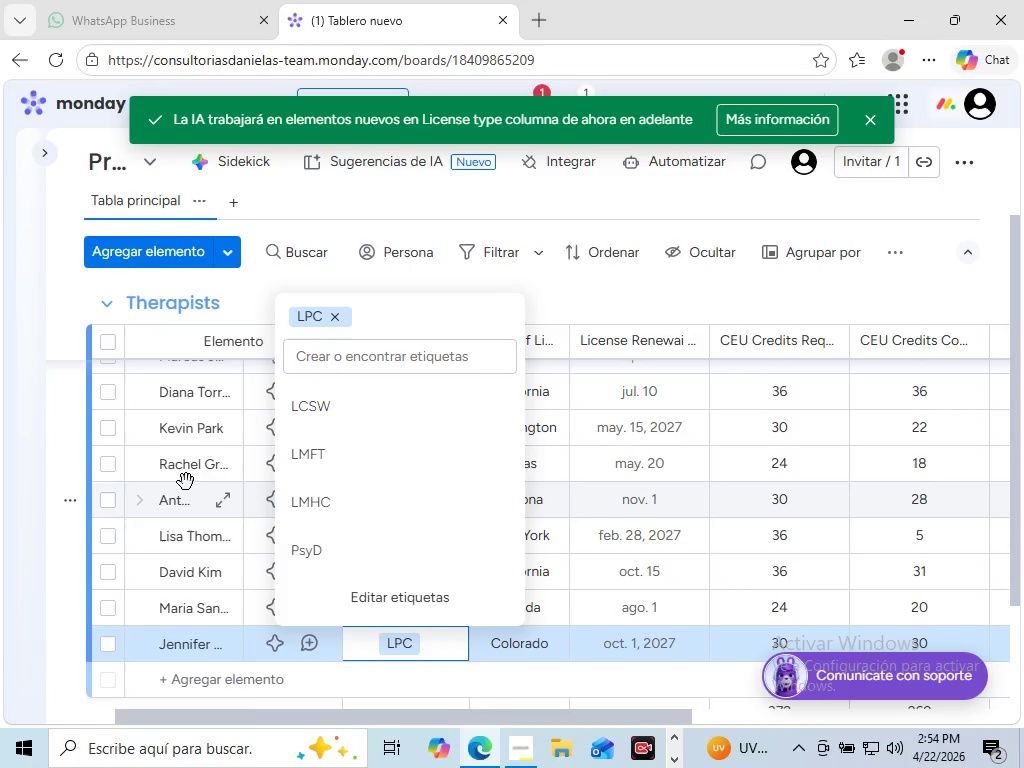 
left_click([185, 468])
 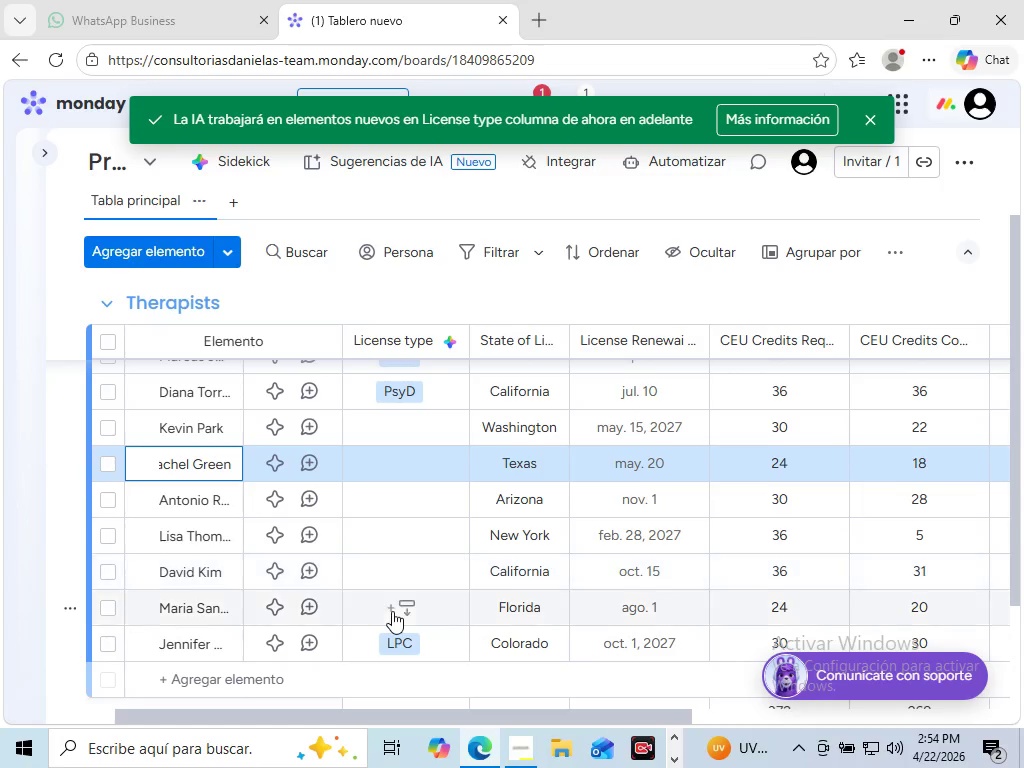 
left_click([402, 608])
 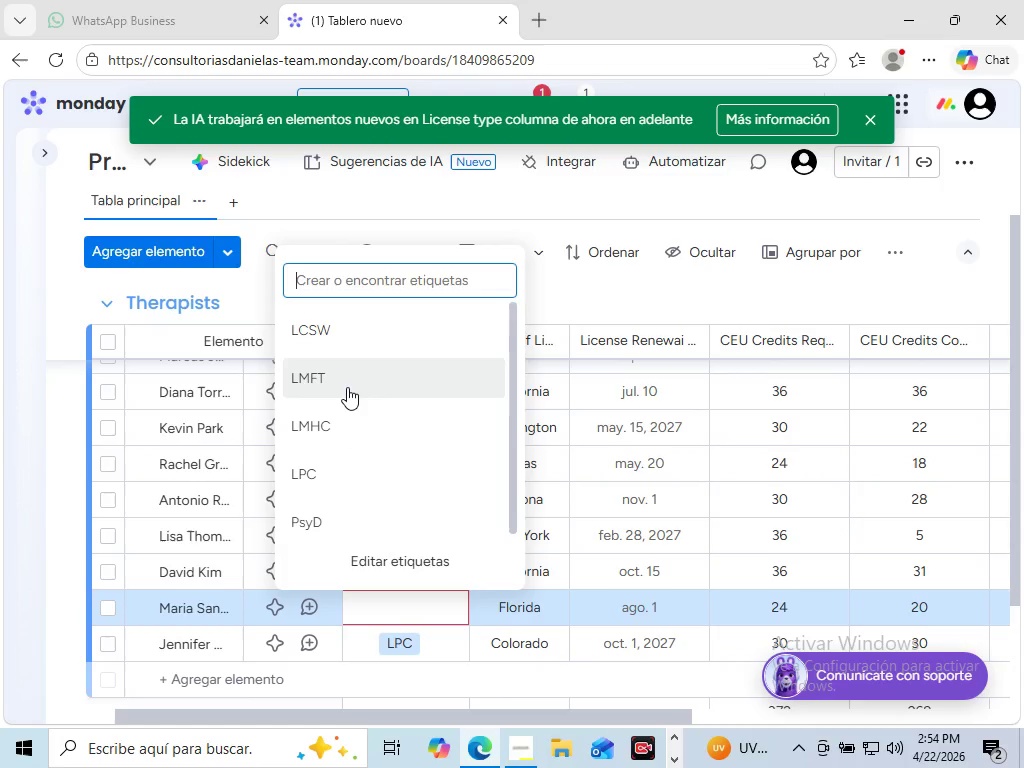 
left_click([347, 387])
 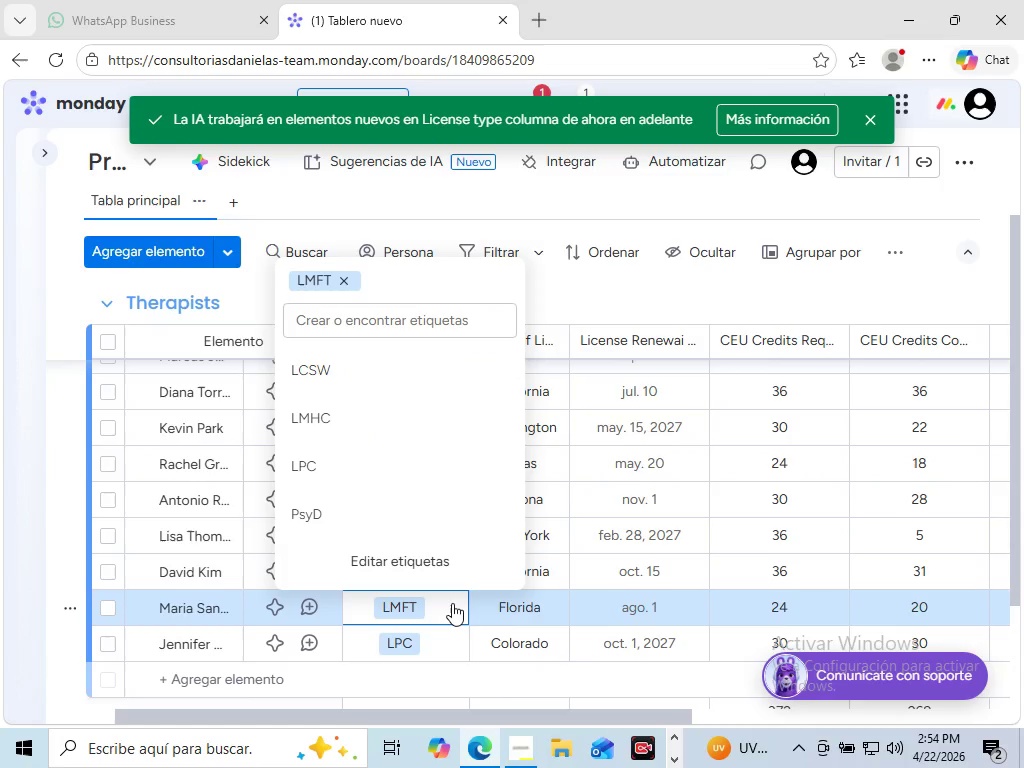 
left_click([452, 603])
 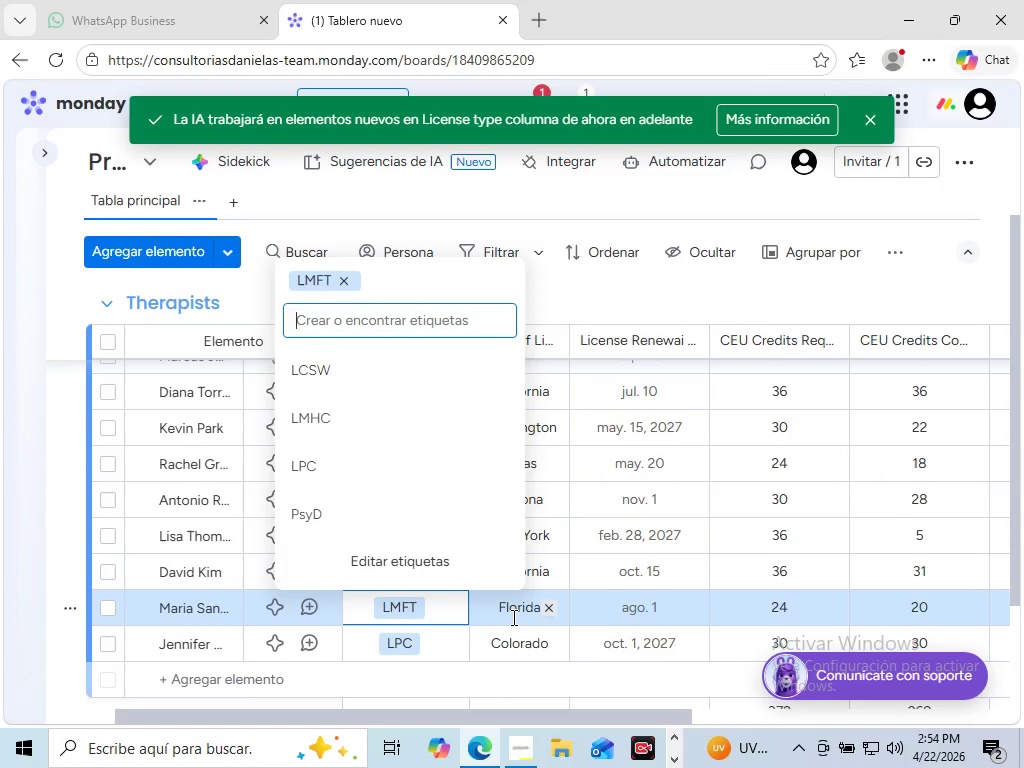 
left_click([512, 617])
 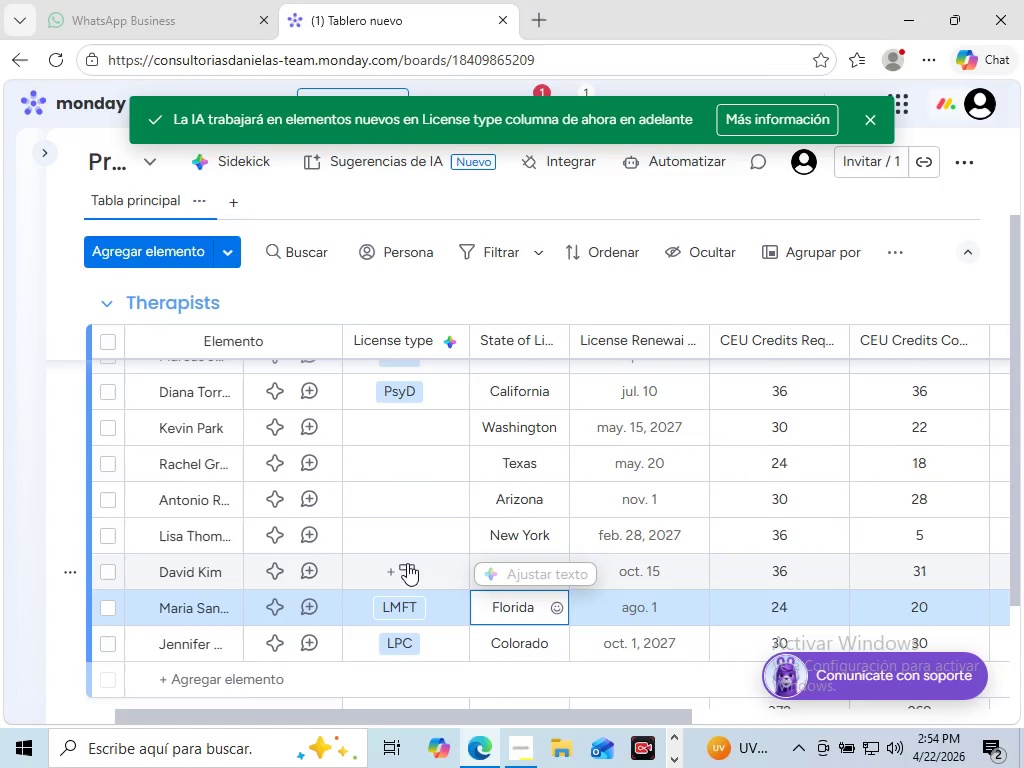 
left_click([407, 563])
 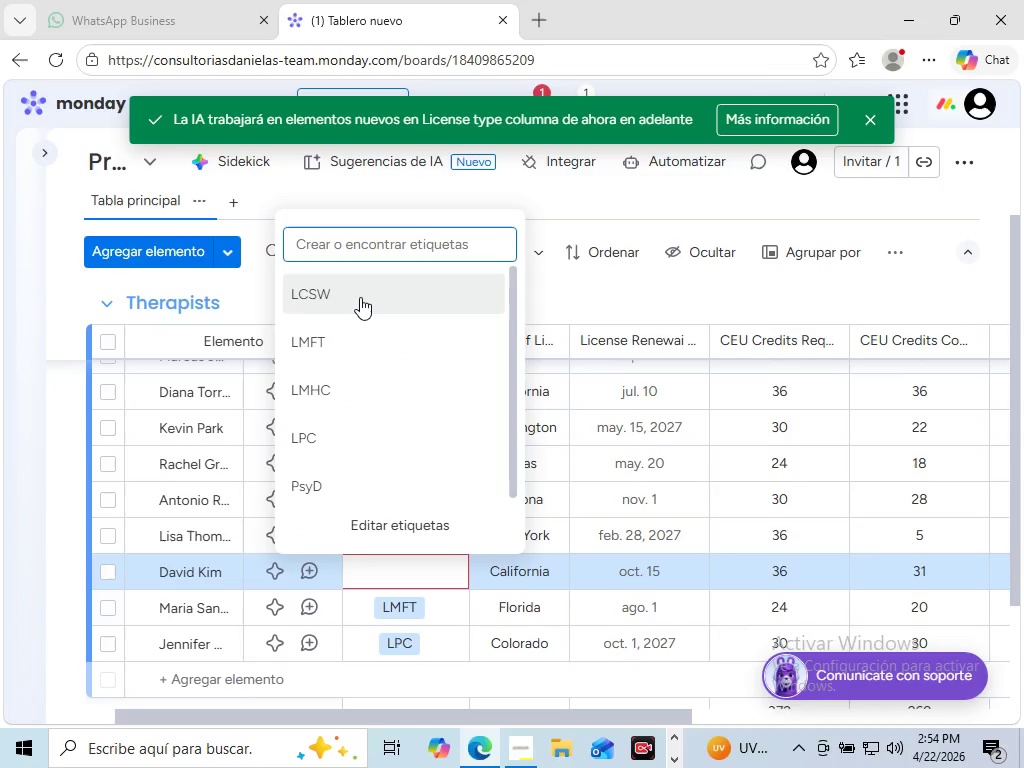 
left_click([360, 296])
 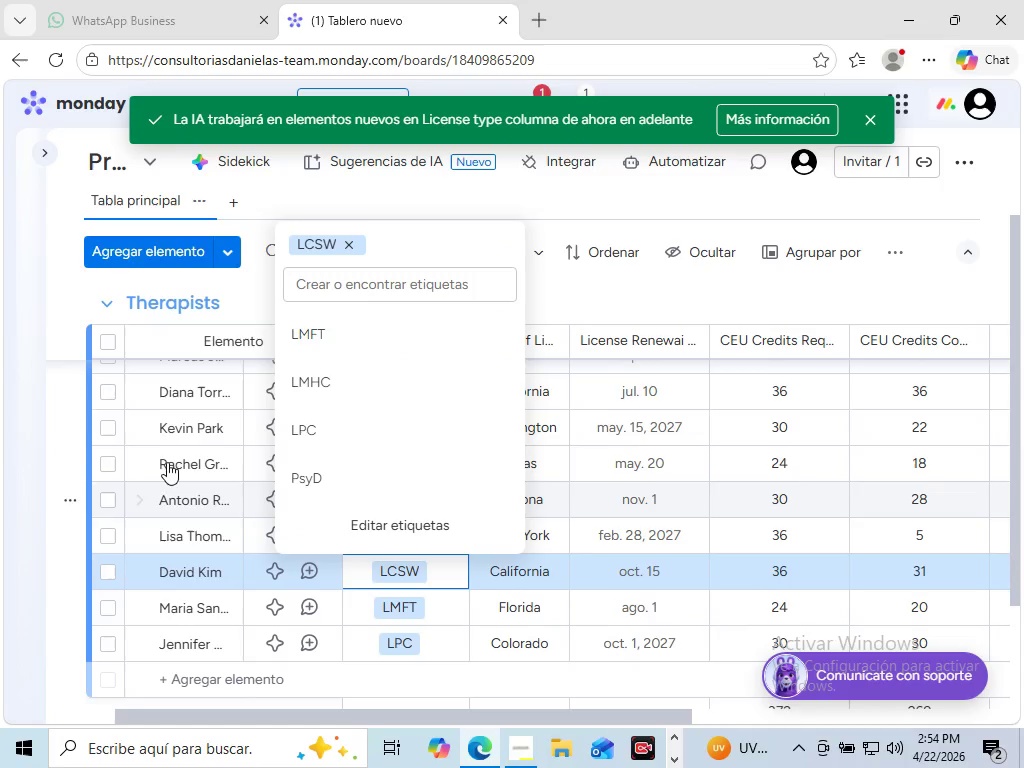 
left_click([167, 462])
 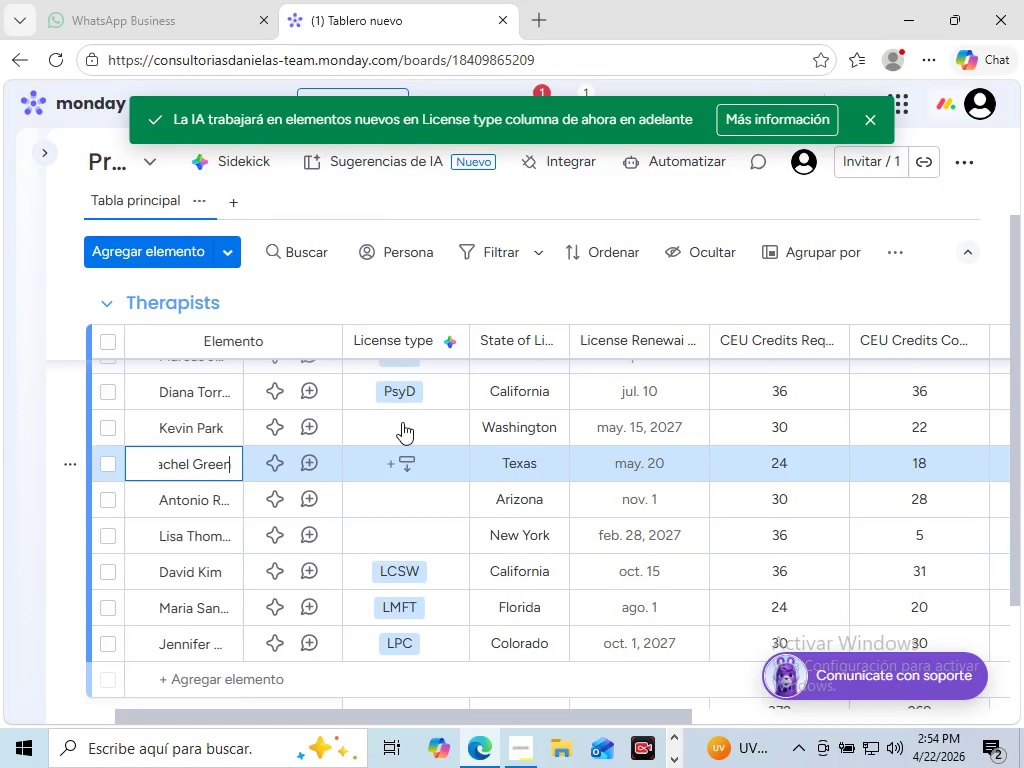 
left_click([402, 422])
 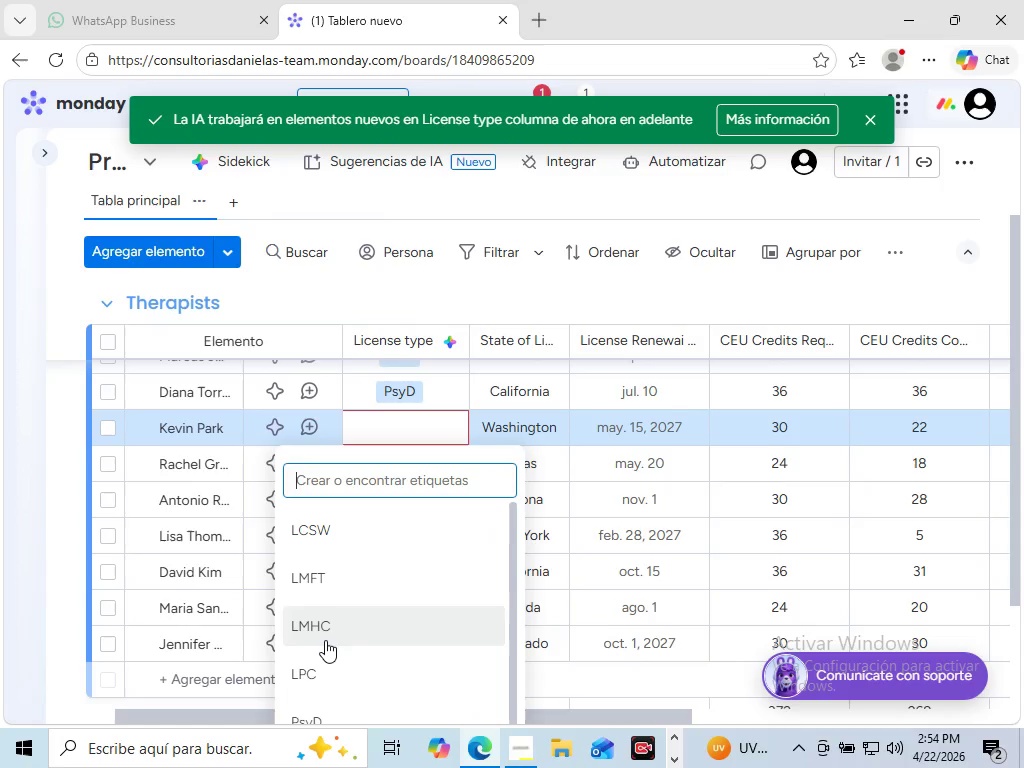 
left_click([325, 640])
 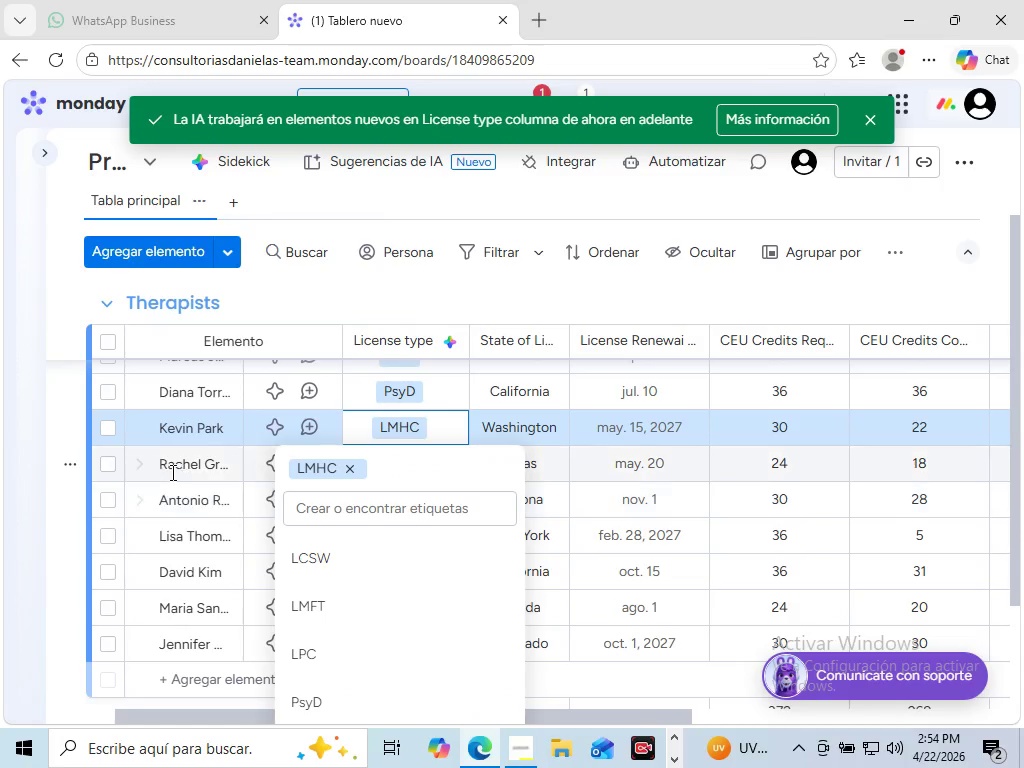 
left_click([171, 472])
 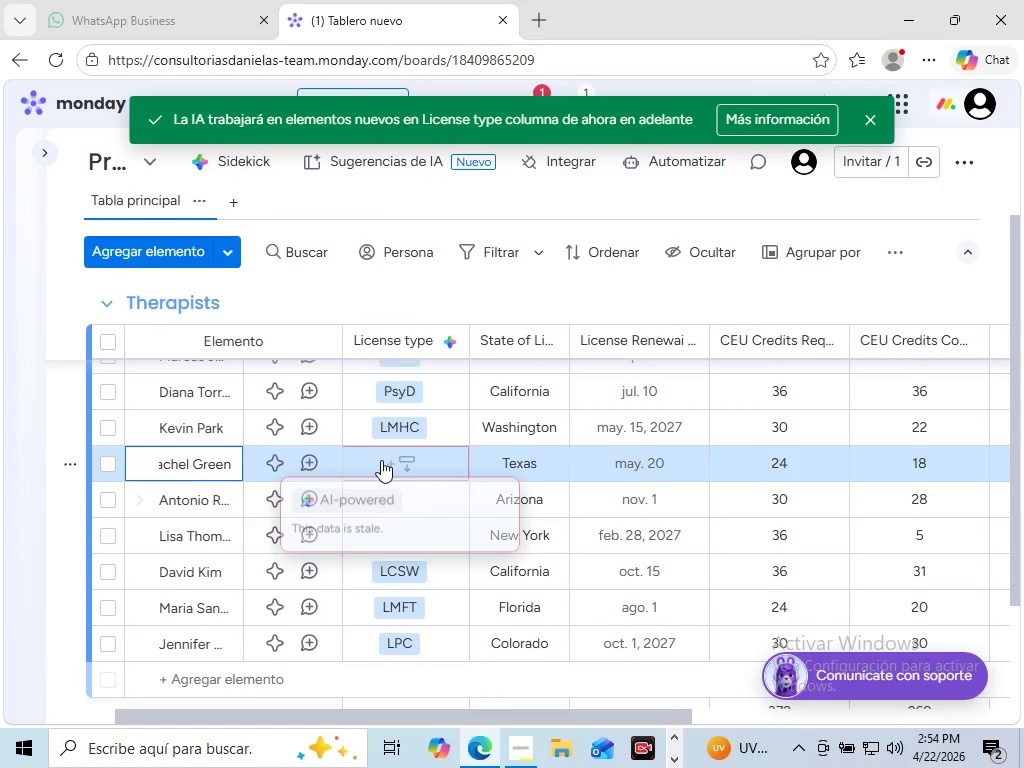 
left_click([381, 460])
 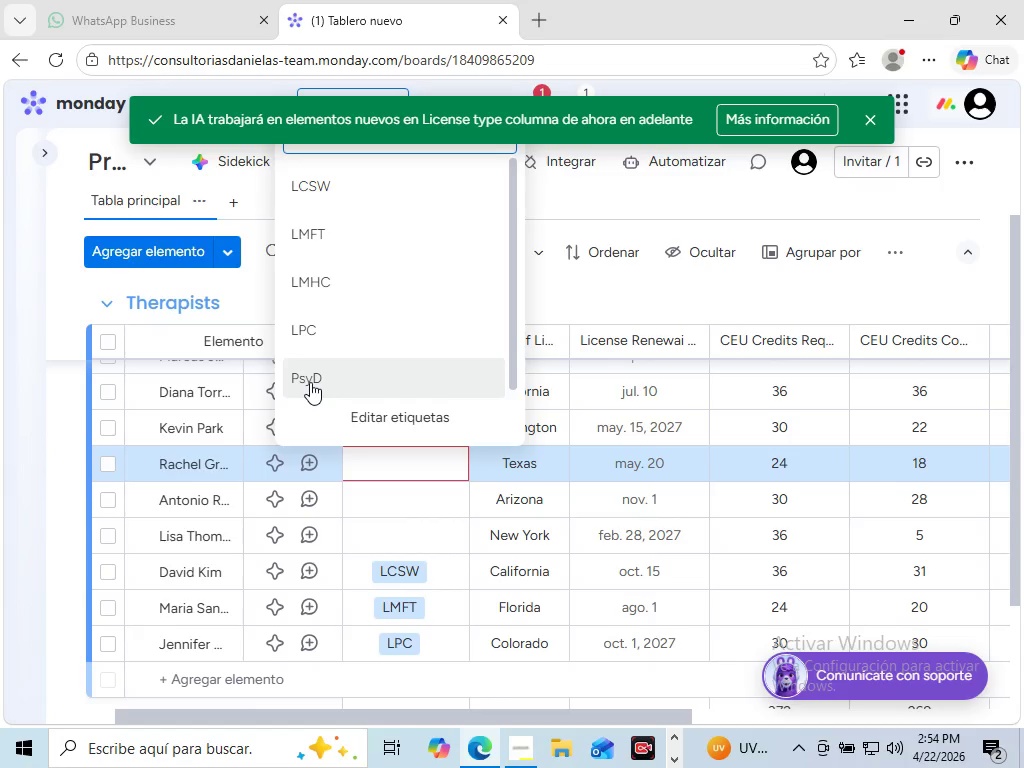 
left_click([307, 378])
 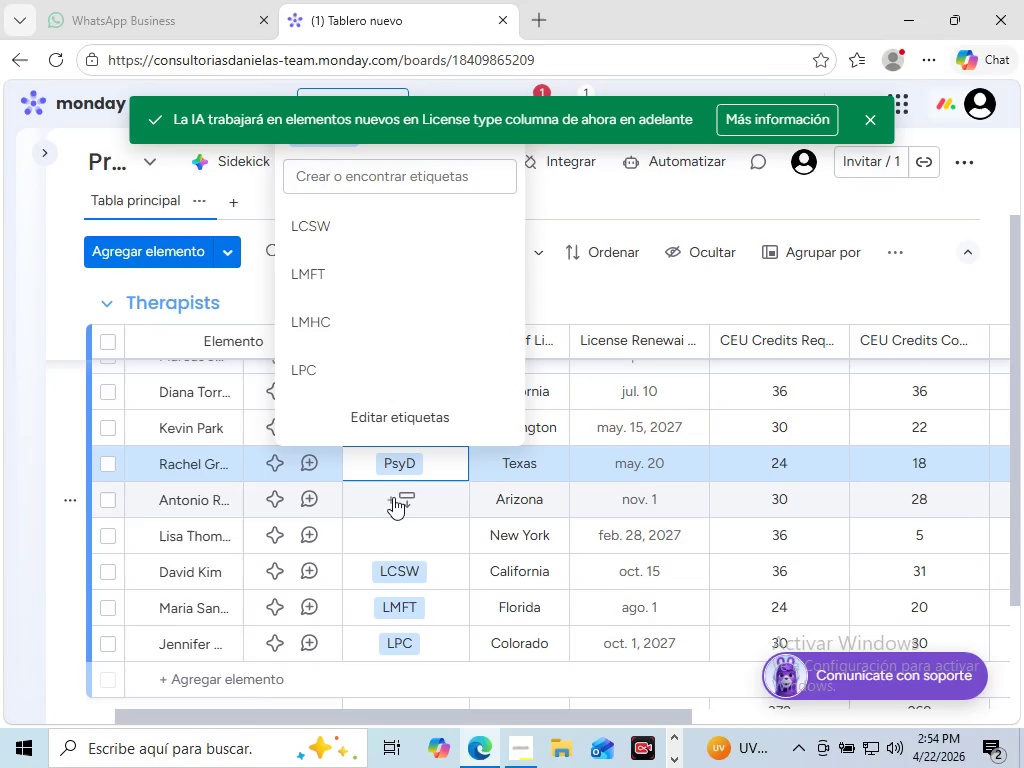 
left_click([393, 497])
 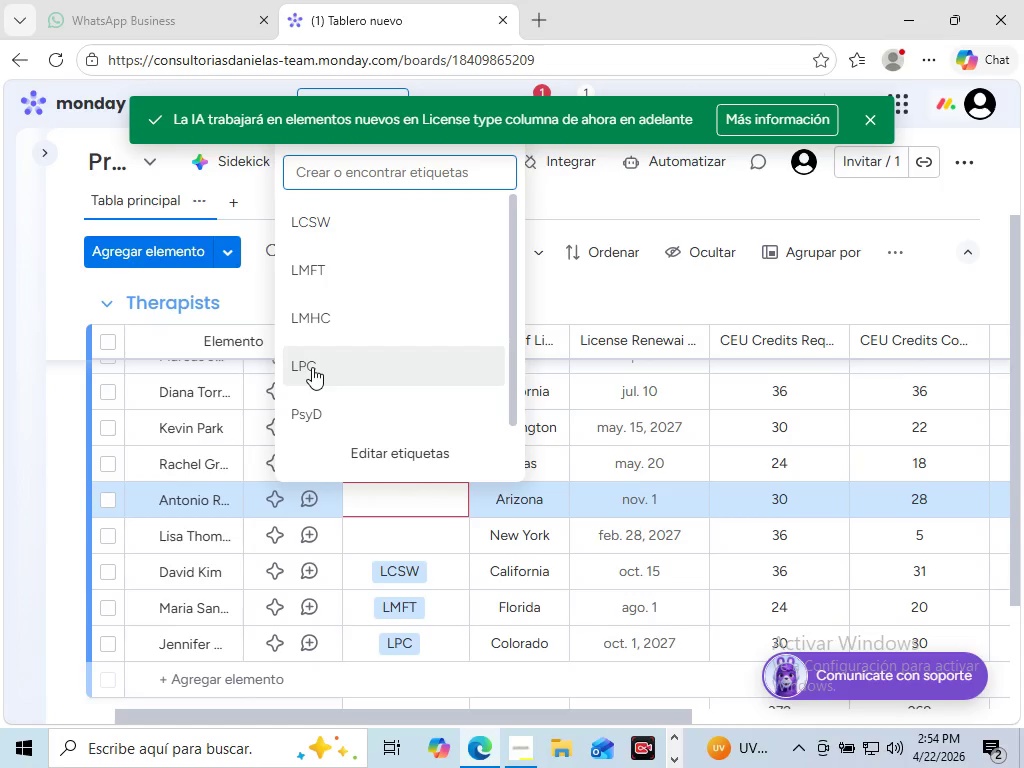 
left_click([313, 362])
 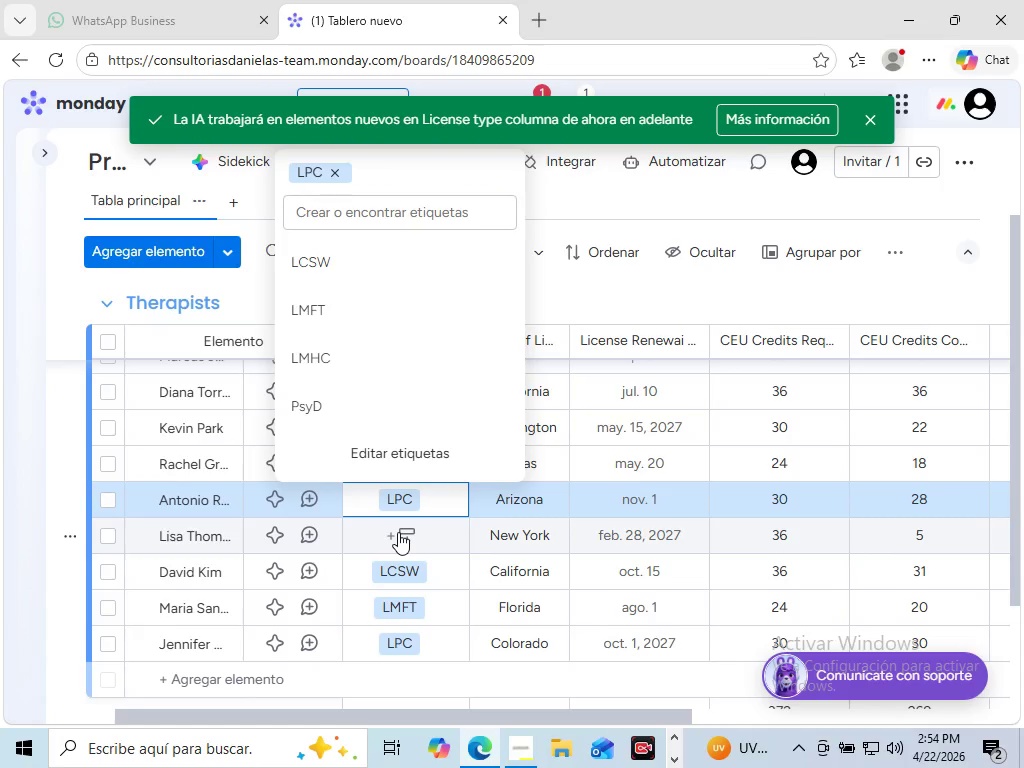 
left_click([398, 532])
 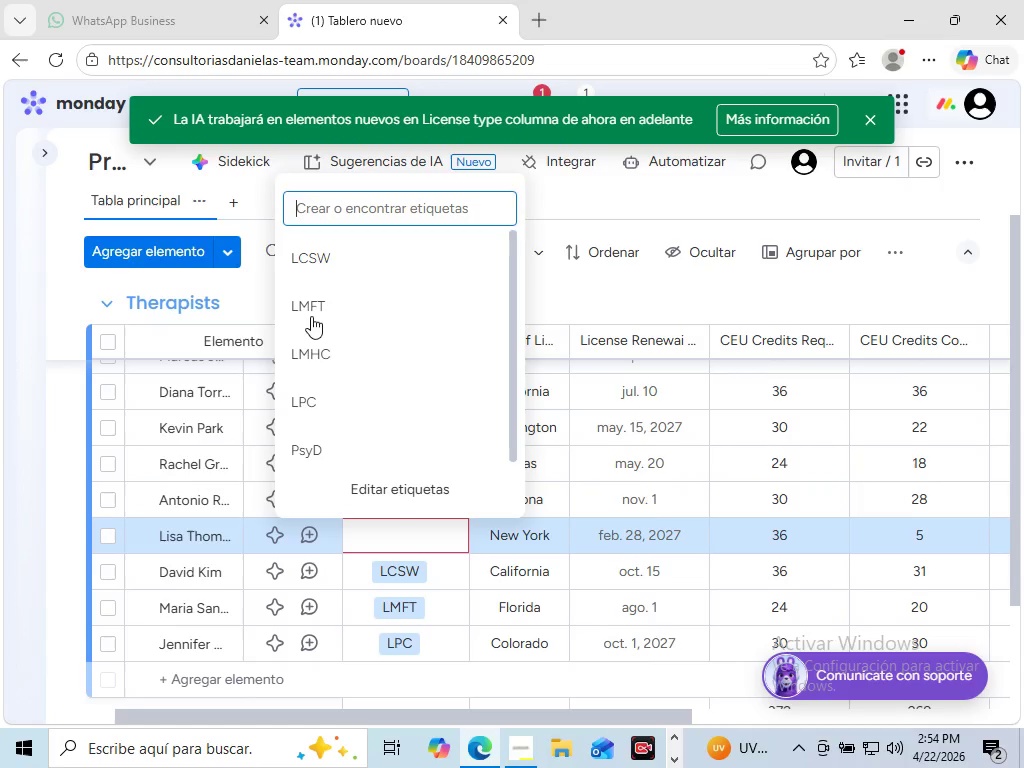 
left_click([317, 297])
 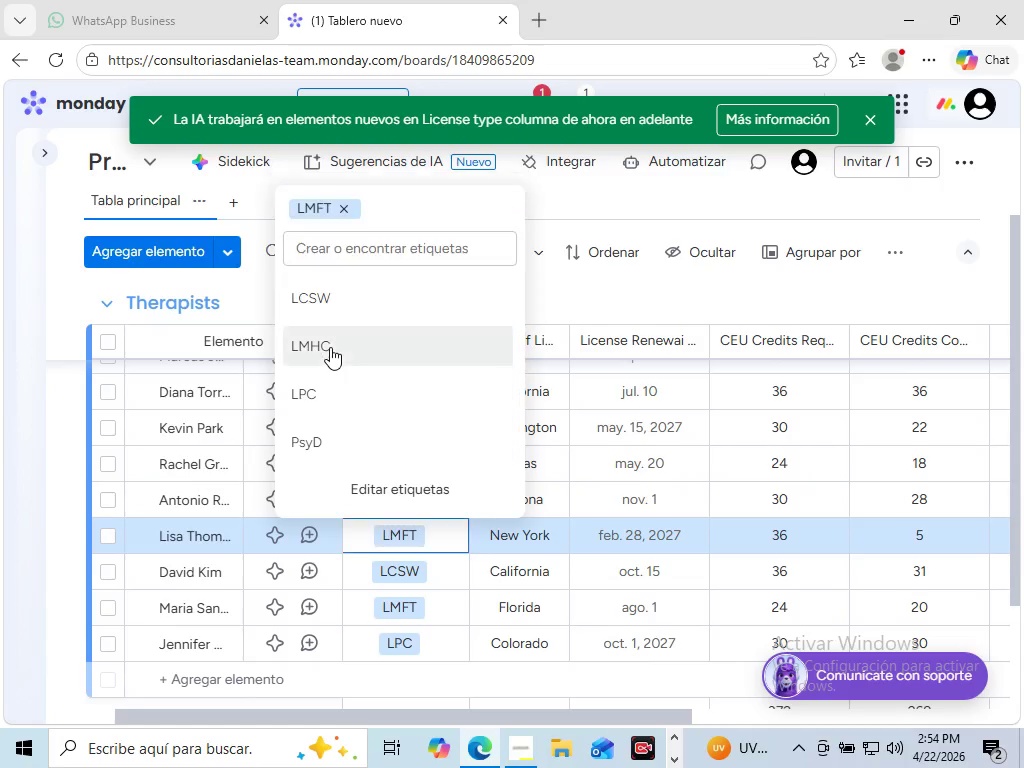 
left_click([330, 347])
 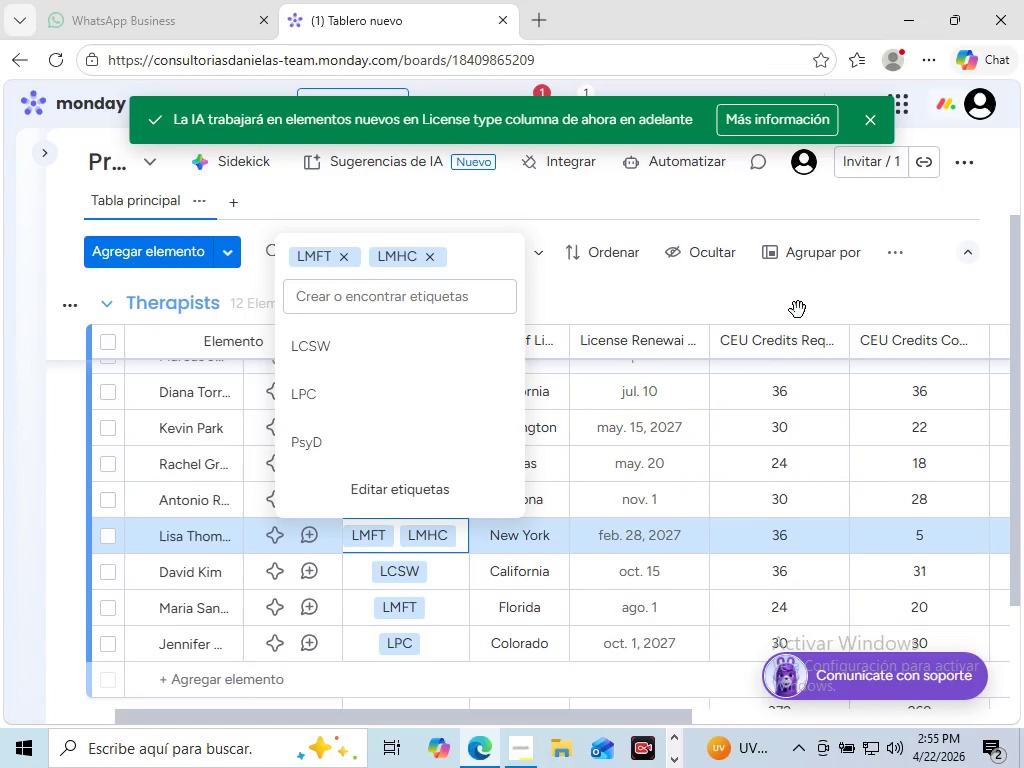 
left_click([797, 311])
 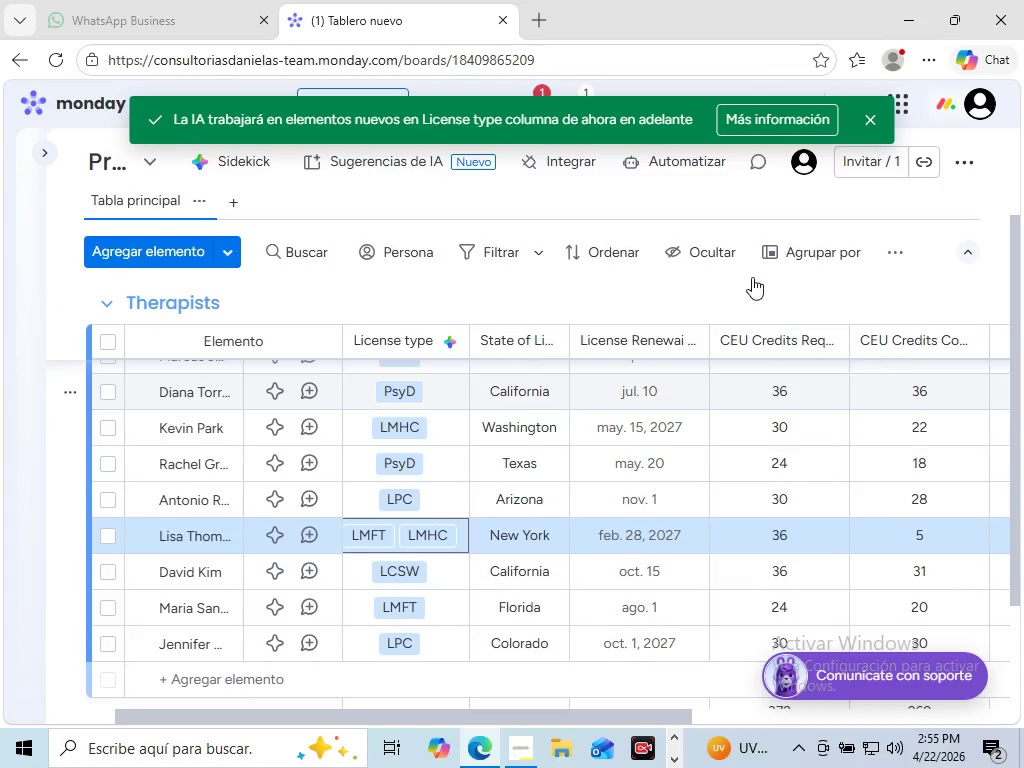 
left_click([755, 276])
 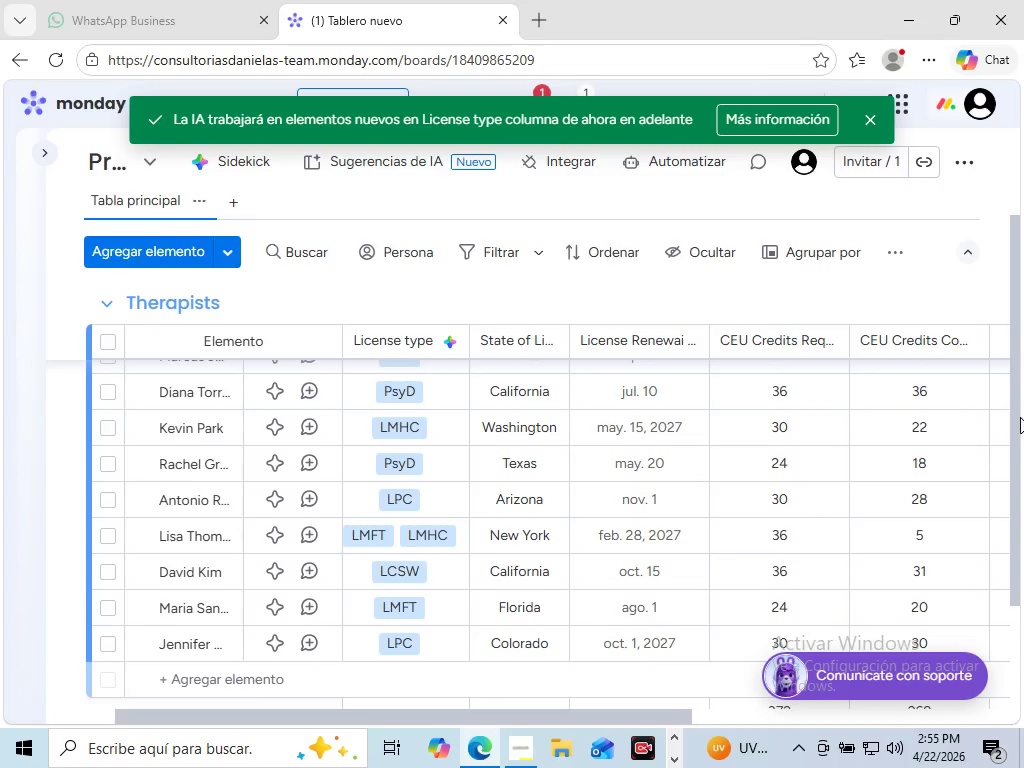 
left_click_drag(start_coordinate=[1013, 411], to_coordinate=[1023, 291])
 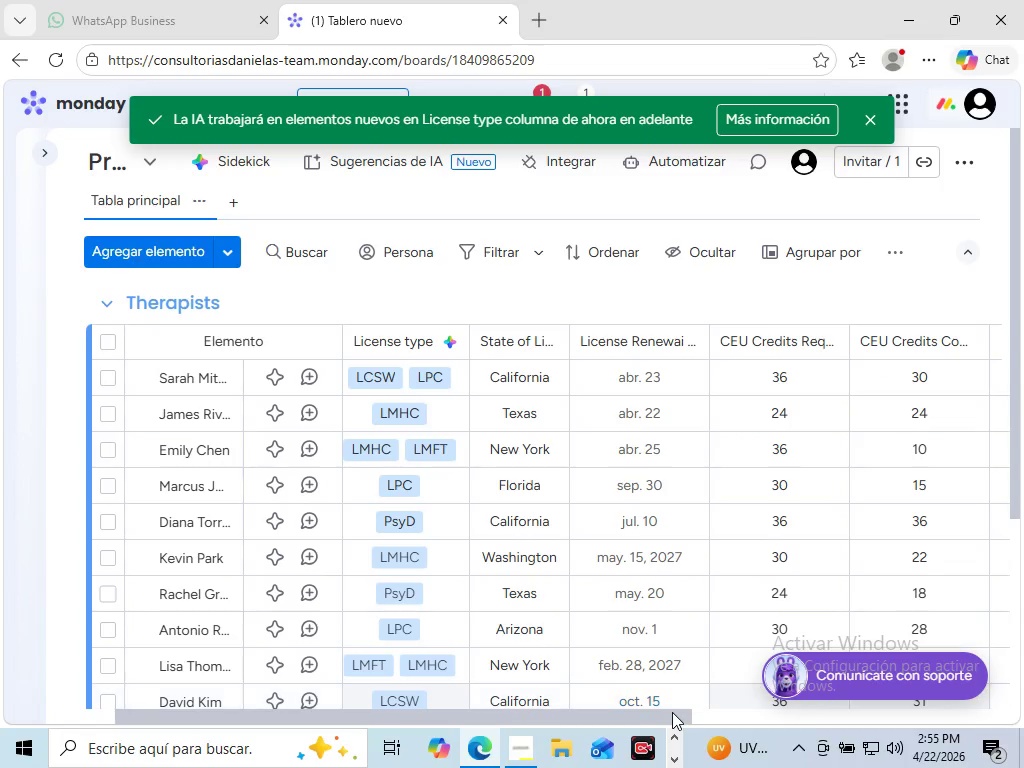 
left_click_drag(start_coordinate=[672, 712], to_coordinate=[716, 665])
 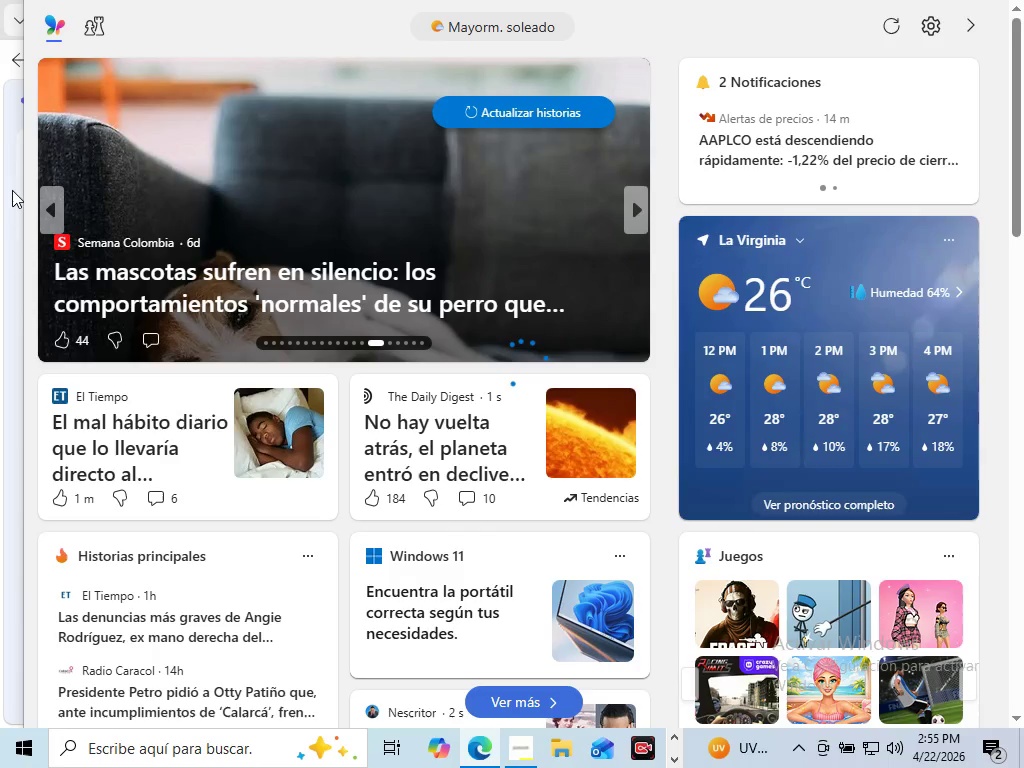 
wait(8.06)
 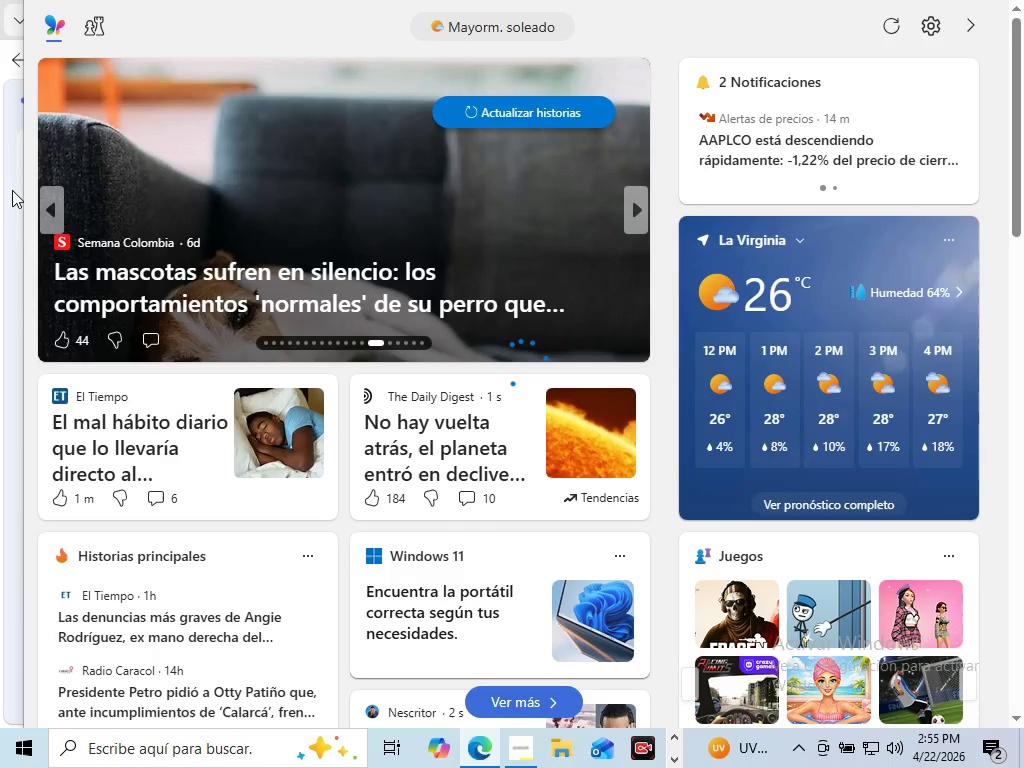 
left_click([27, 755])
 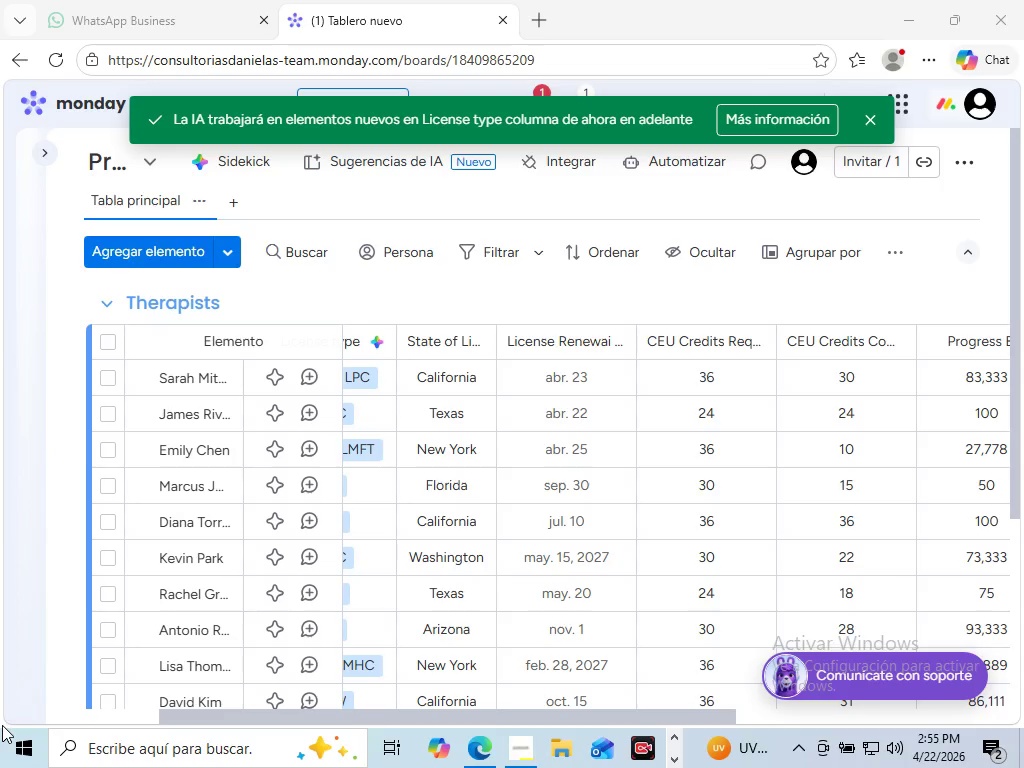 
wait(12.09)
 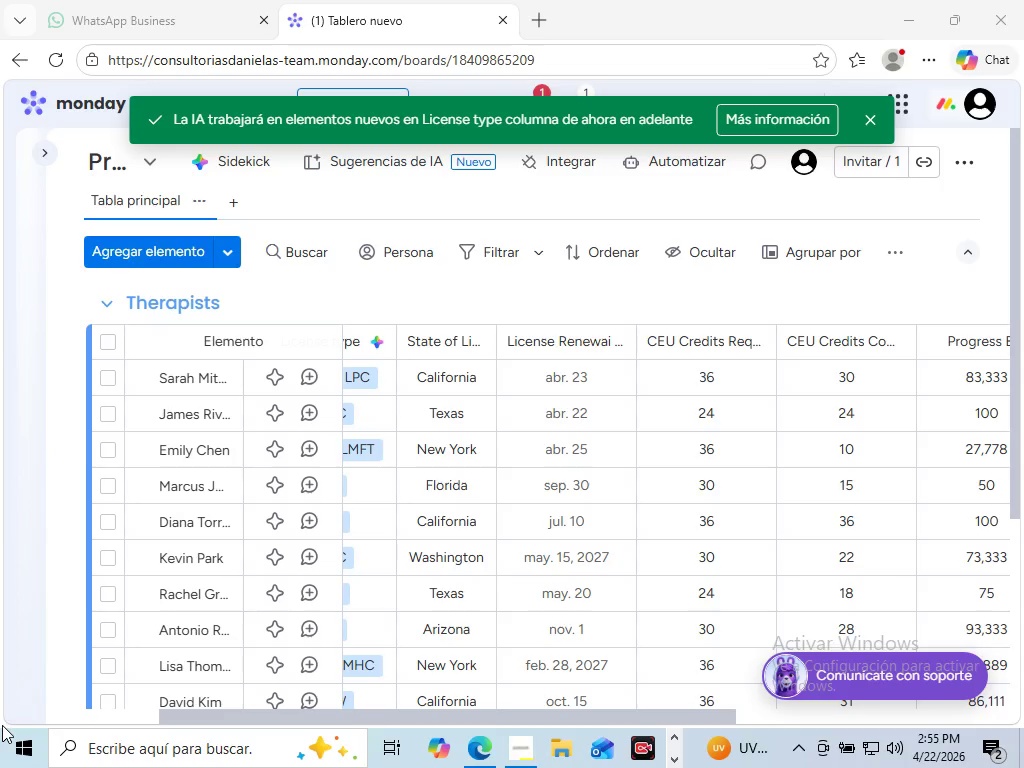 
left_click([22, 757])
 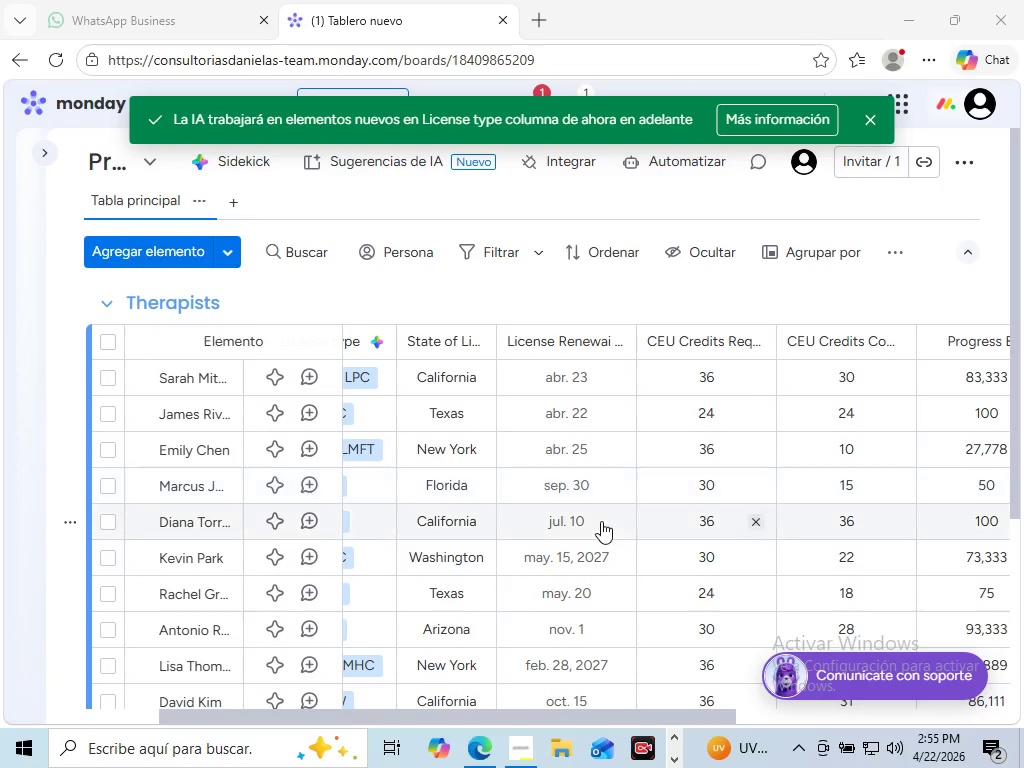 
wait(6.61)
 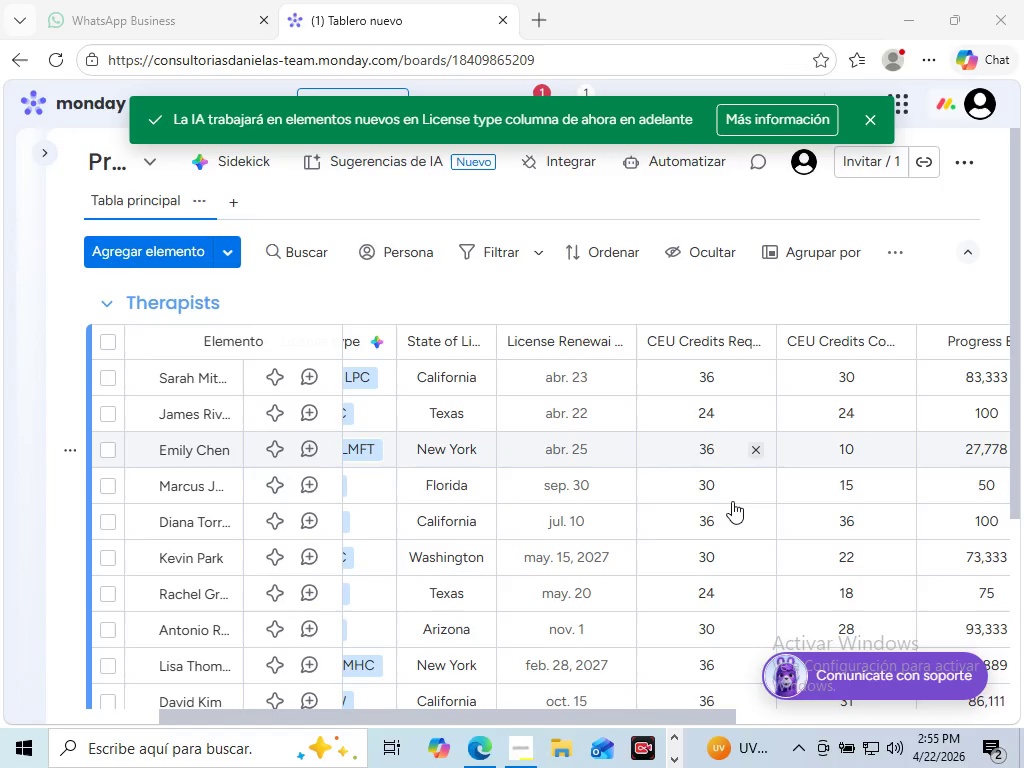 
left_click_drag(start_coordinate=[686, 712], to_coordinate=[985, 701])
 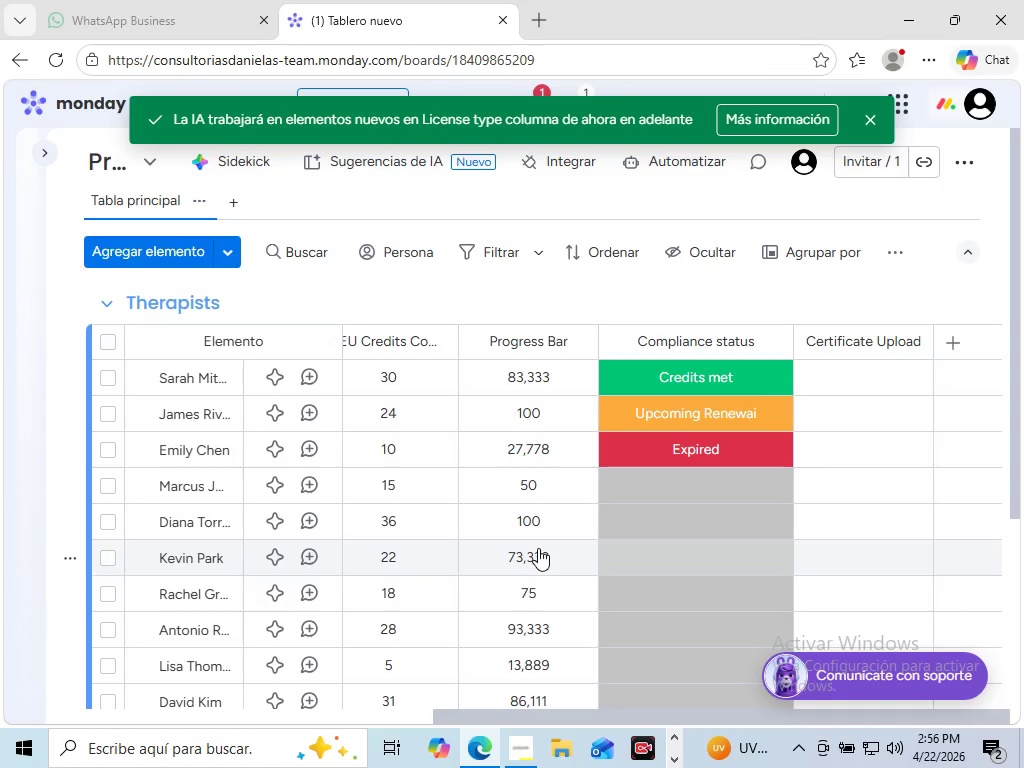 
wait(37.66)
 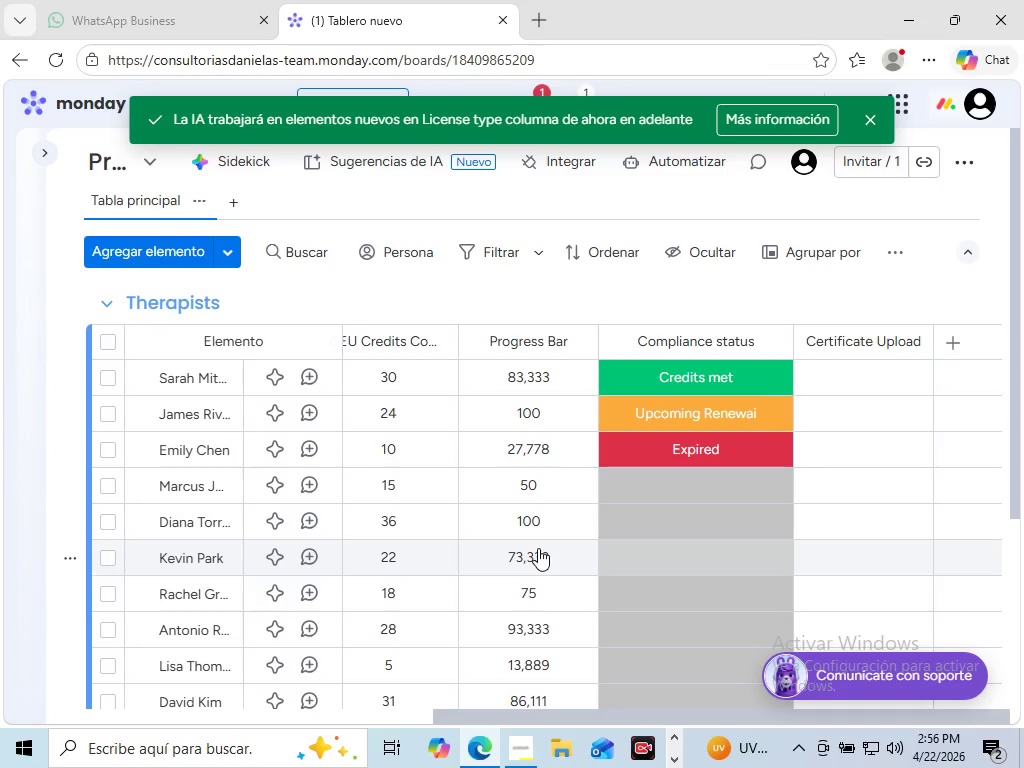 
left_click([700, 375])
 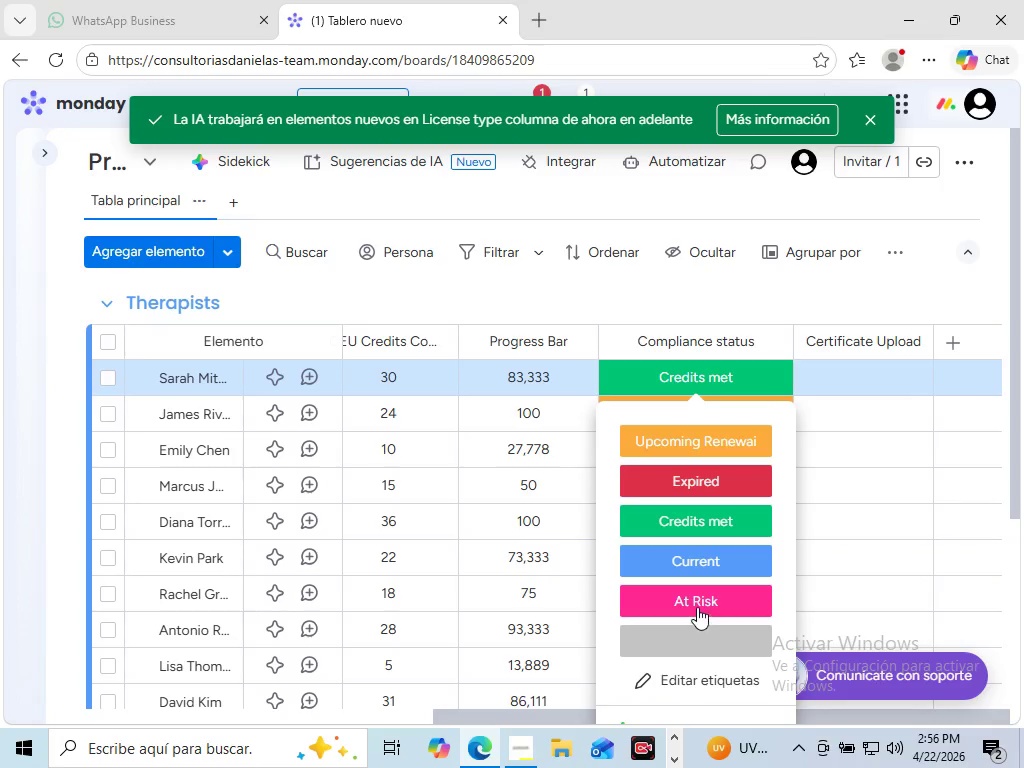 
left_click([697, 600])
 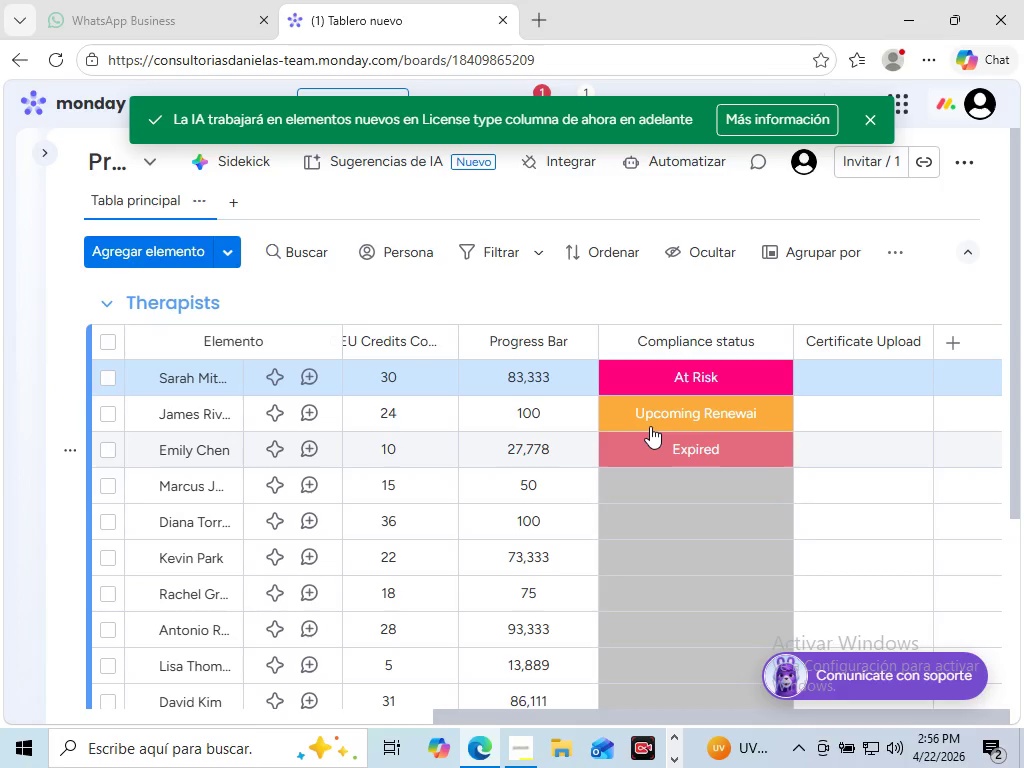 
left_click([655, 417])
 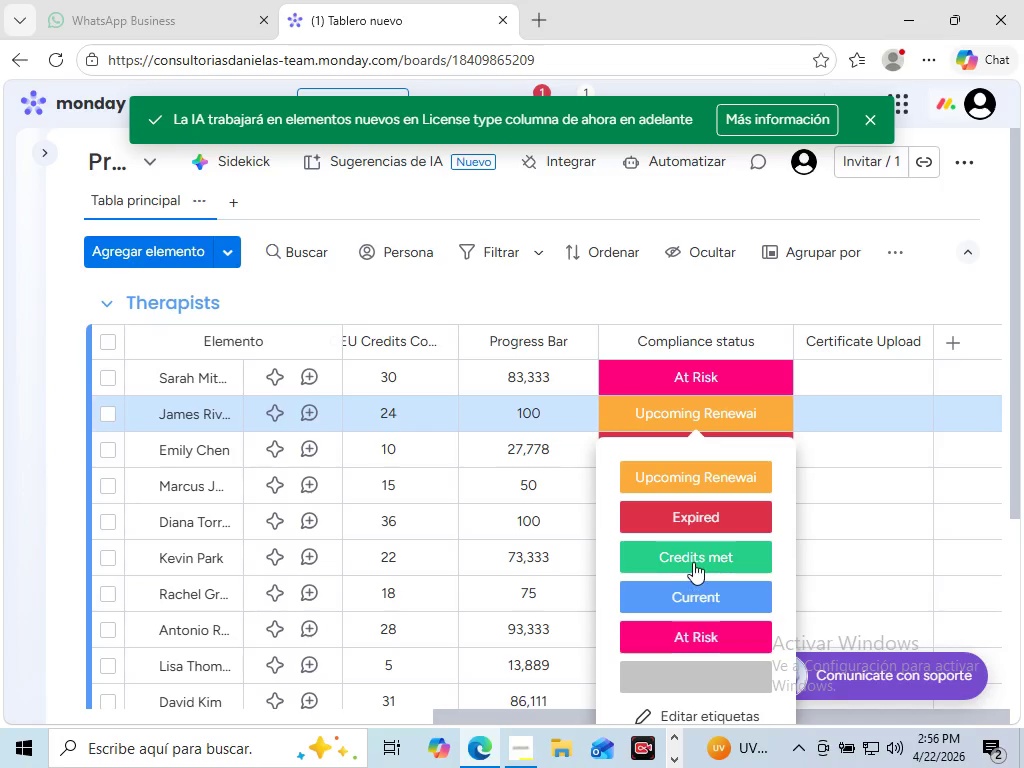 
left_click([693, 562])
 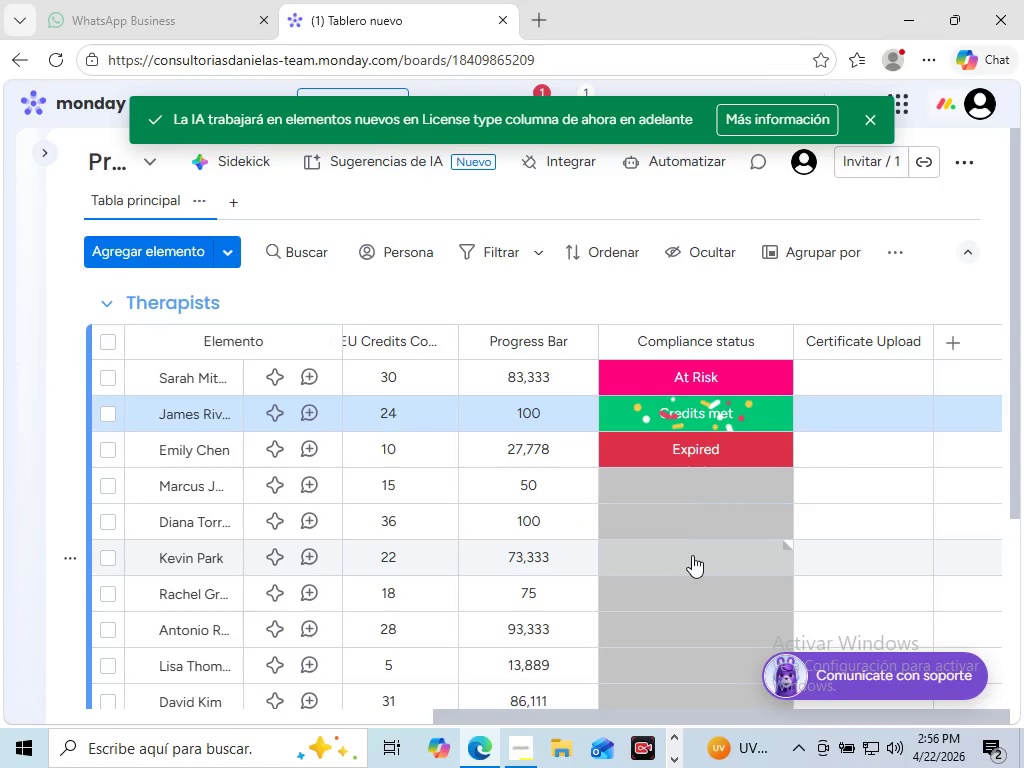 
mouse_move([680, 497])
 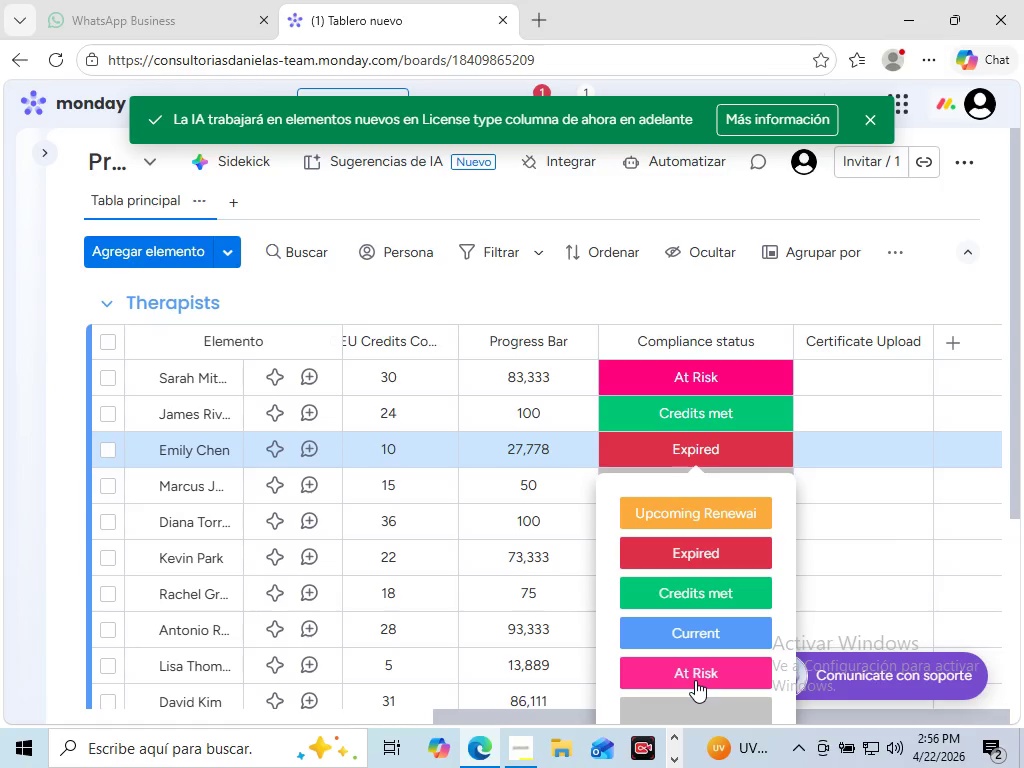 
left_click([695, 680])
 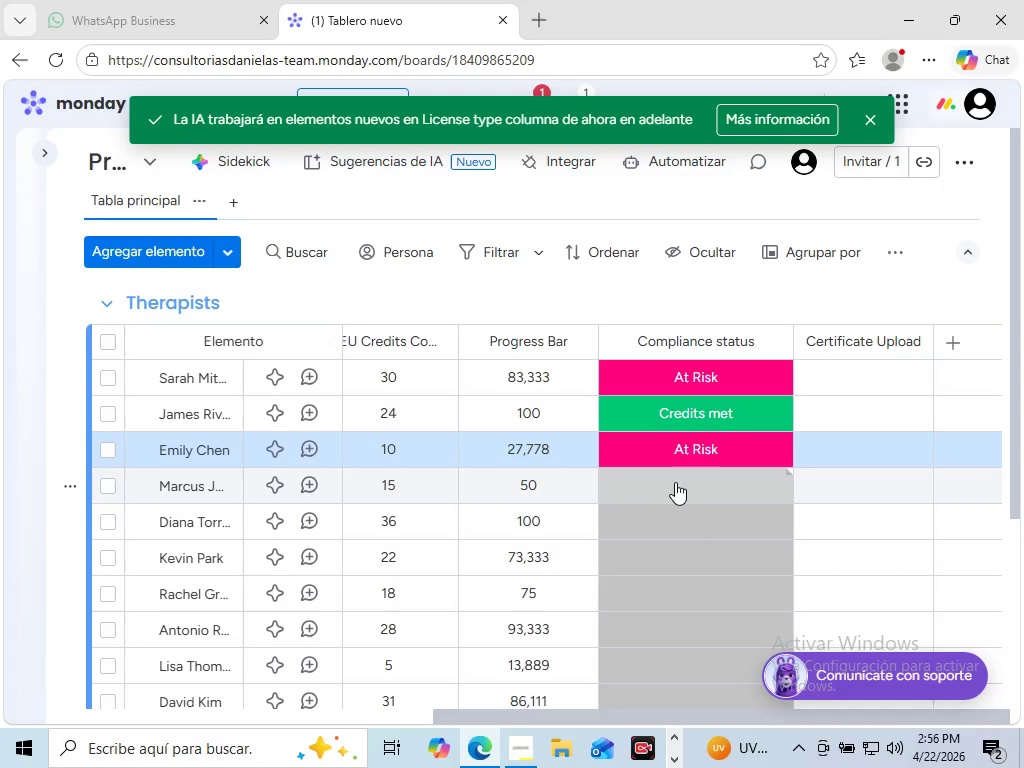 
left_click([675, 482])
 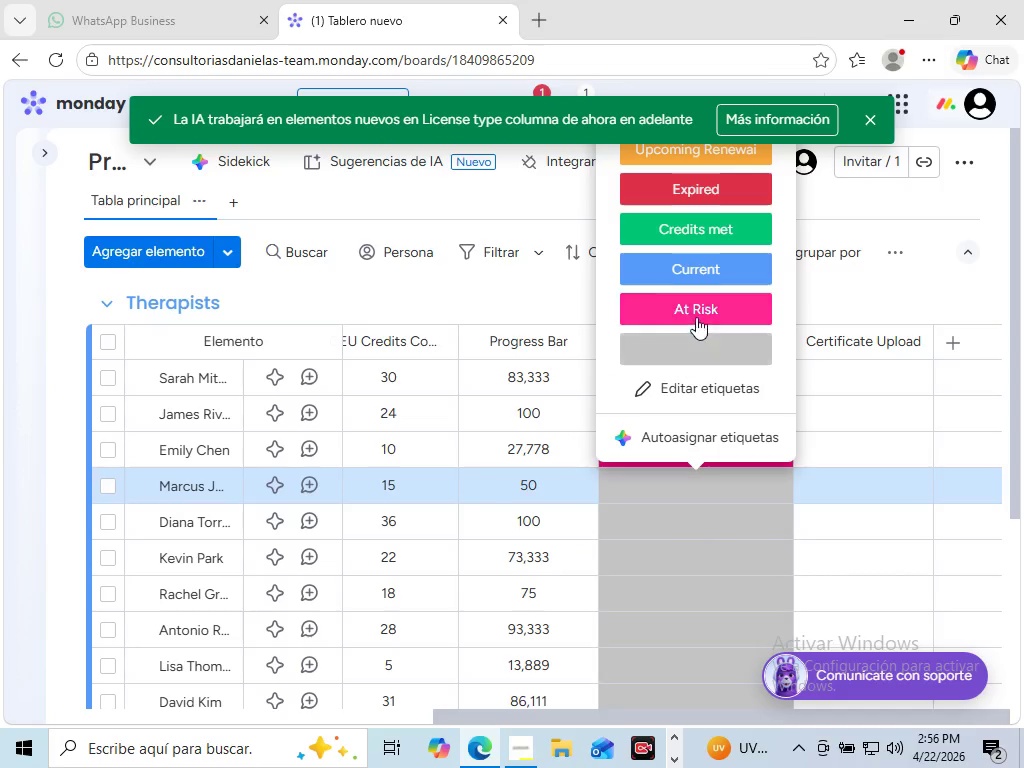 
left_click([696, 308])
 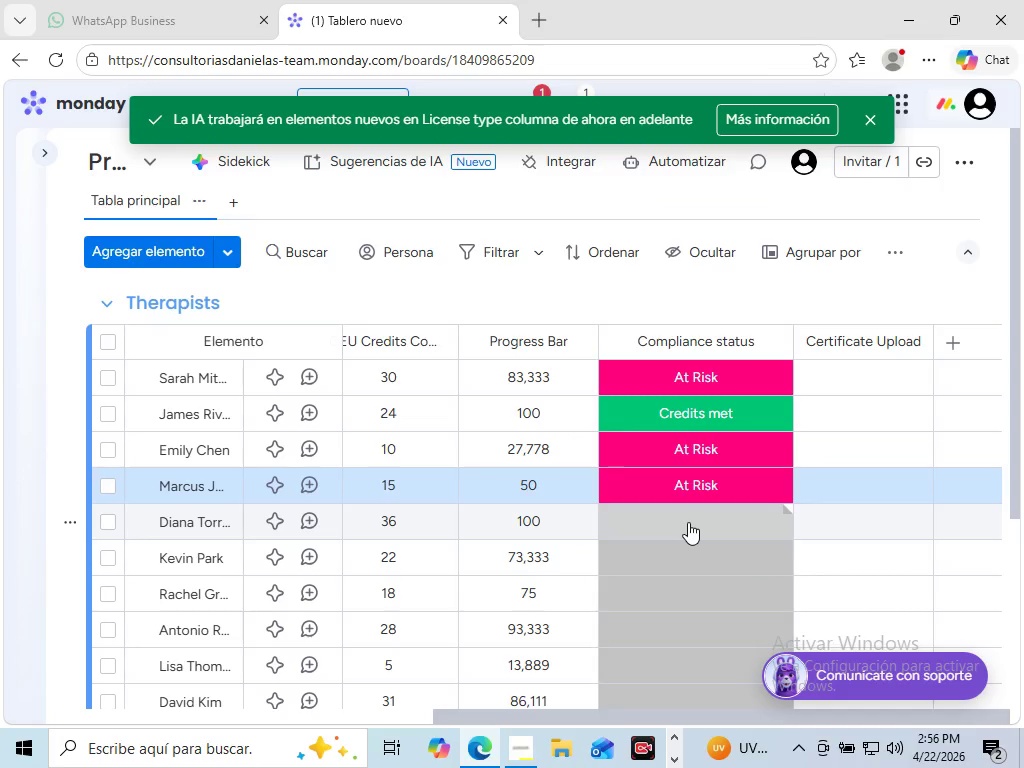 
left_click([688, 522])
 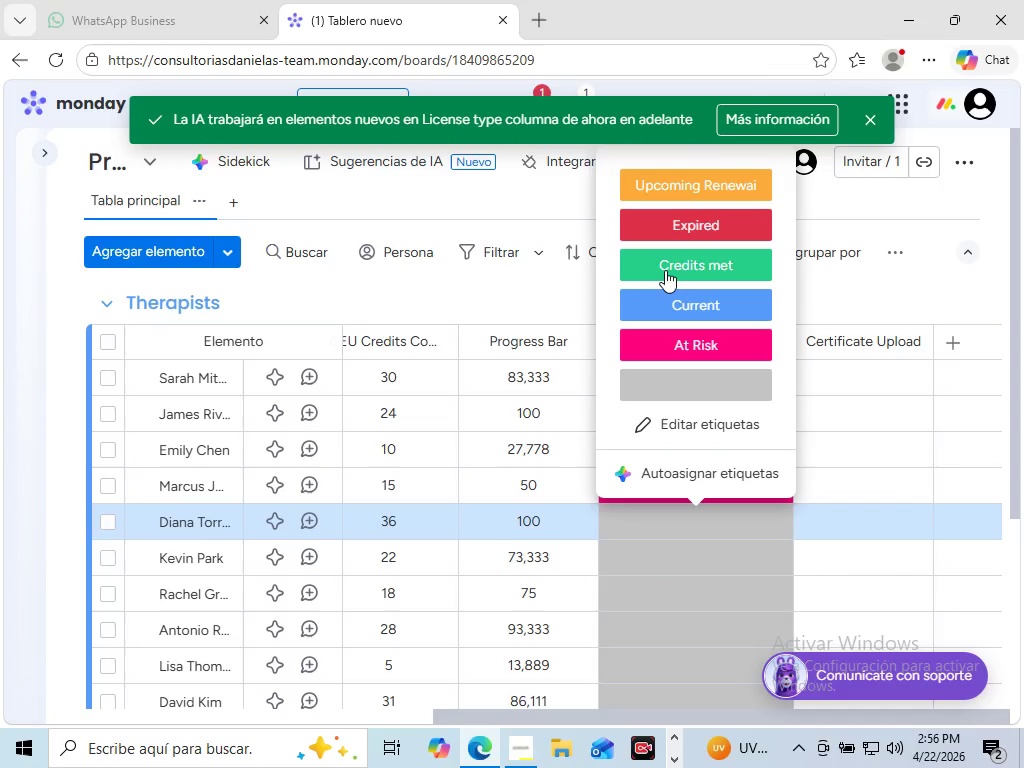 
left_click([665, 270])
 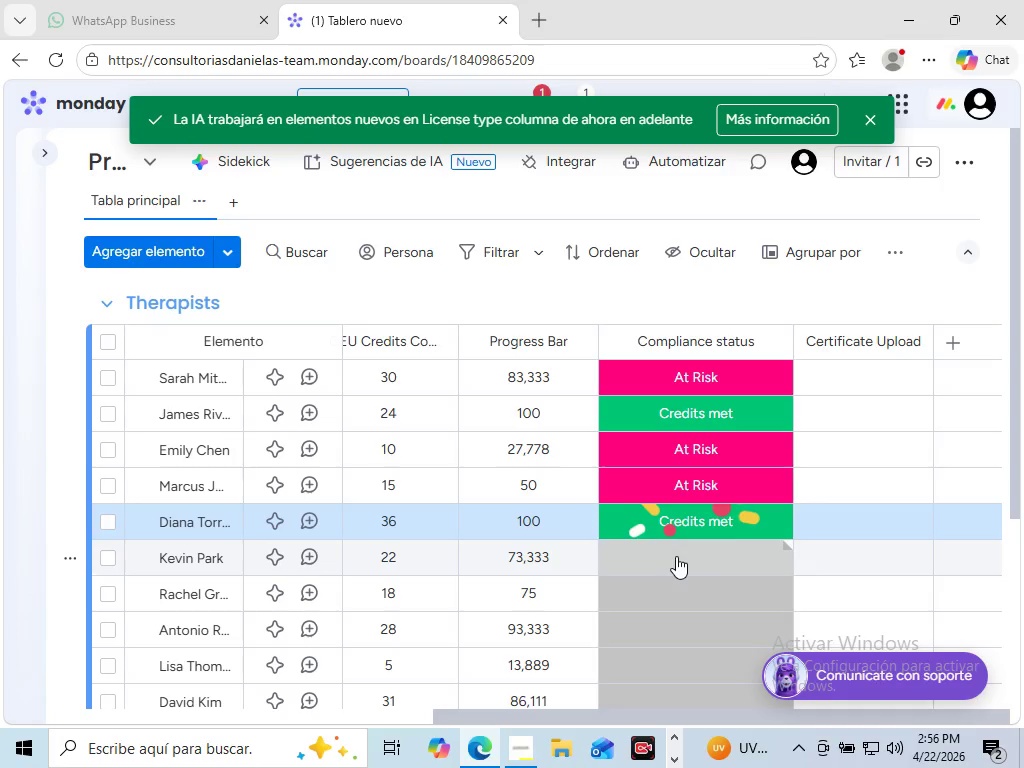 
left_click([676, 556])
 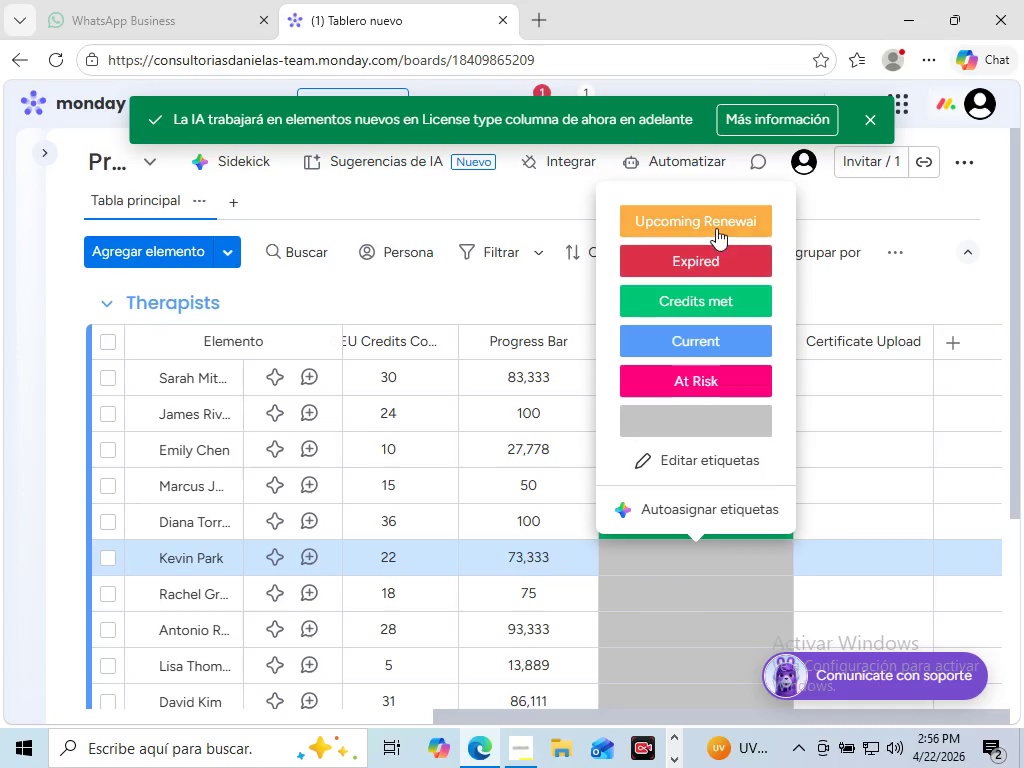 
left_click([716, 222])
 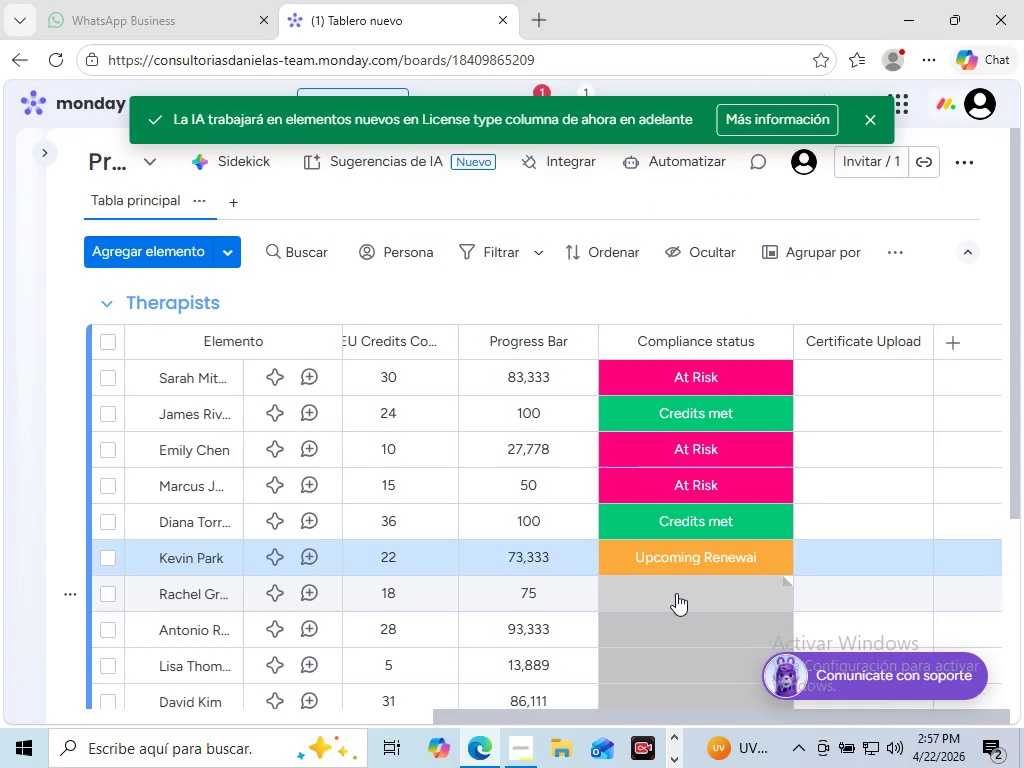 
left_click([676, 593])
 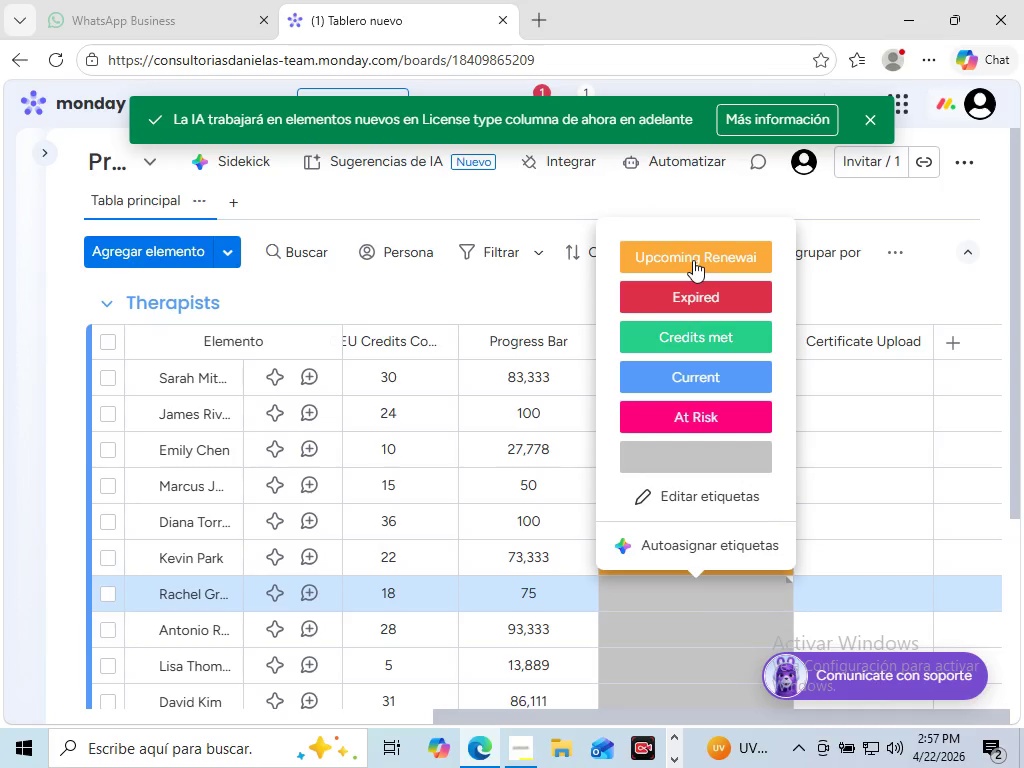 
left_click([693, 260])
 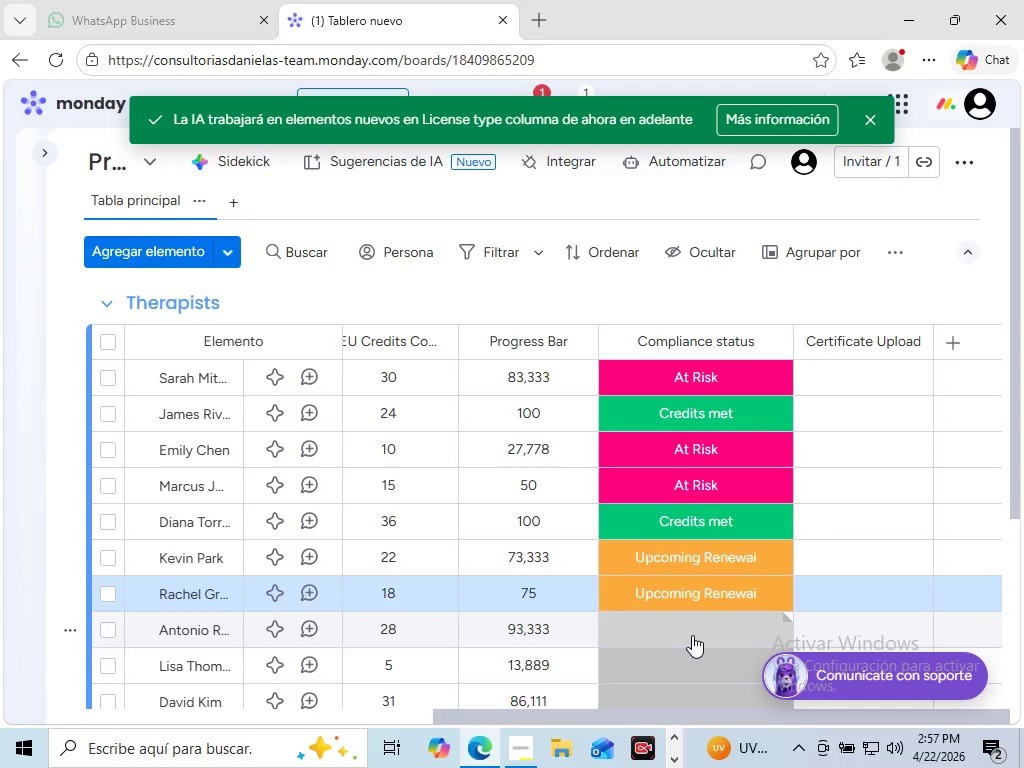 
left_click([692, 635])
 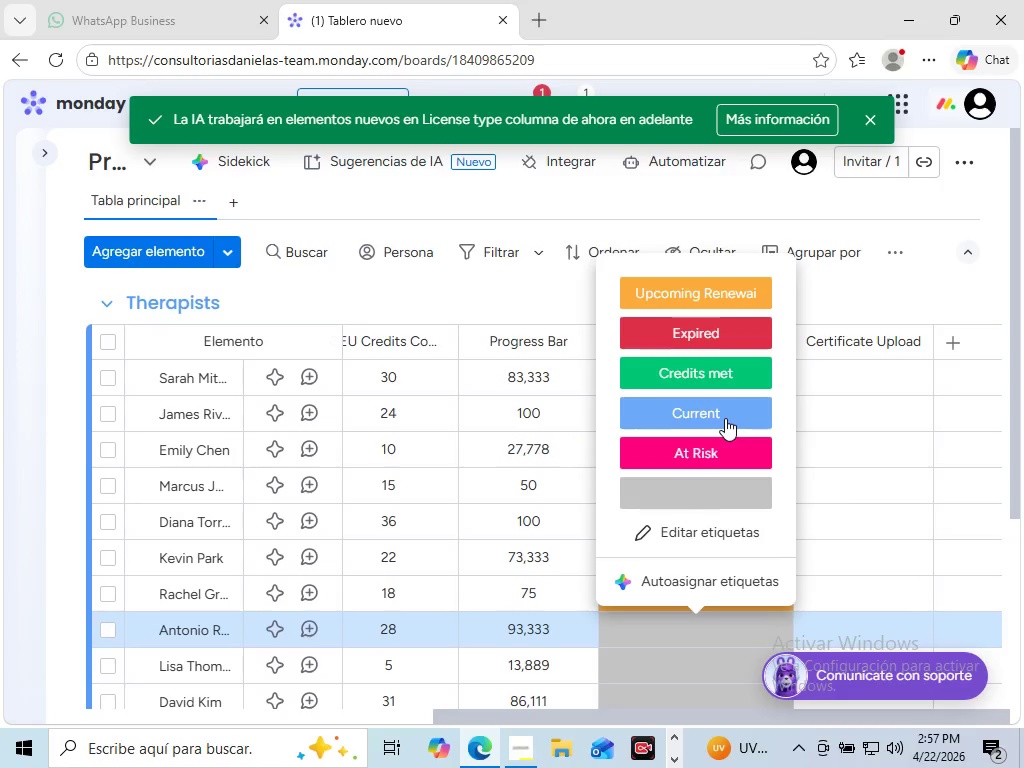 
left_click([725, 412])
 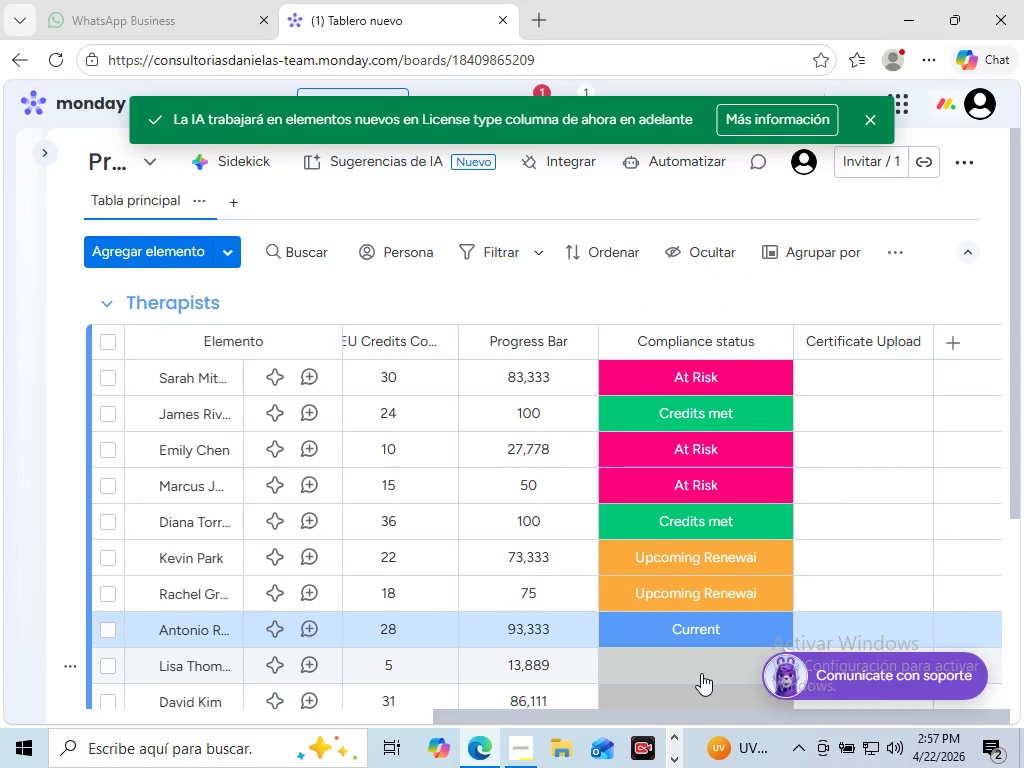 
left_click([701, 673])
 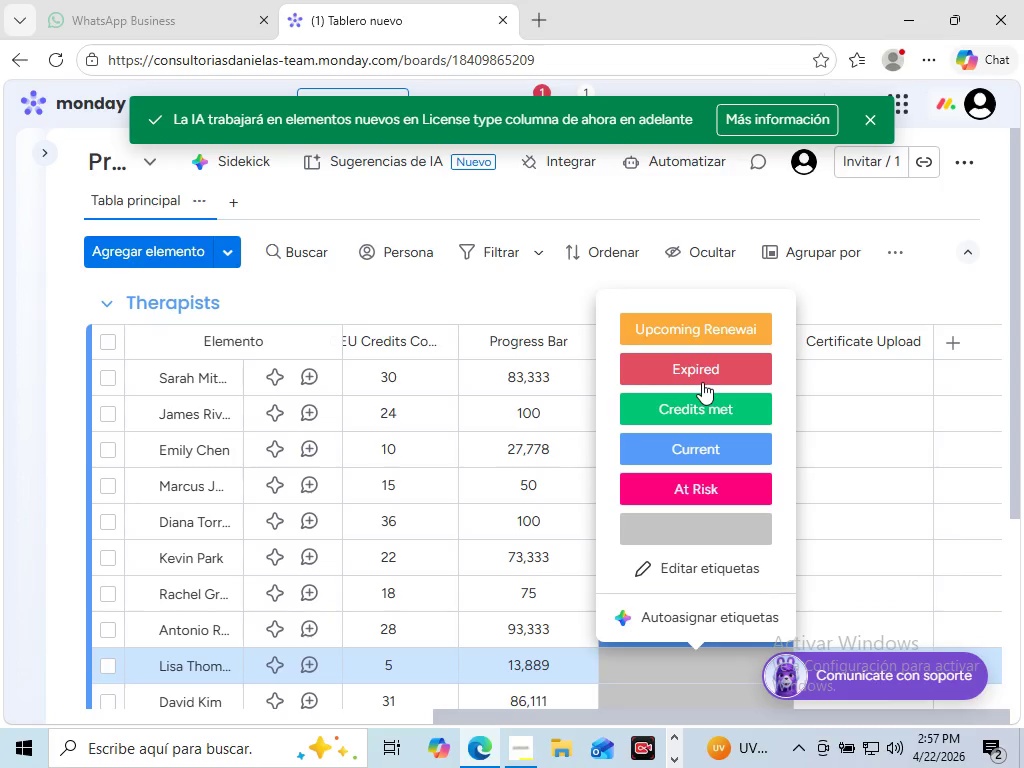 
left_click([702, 368])
 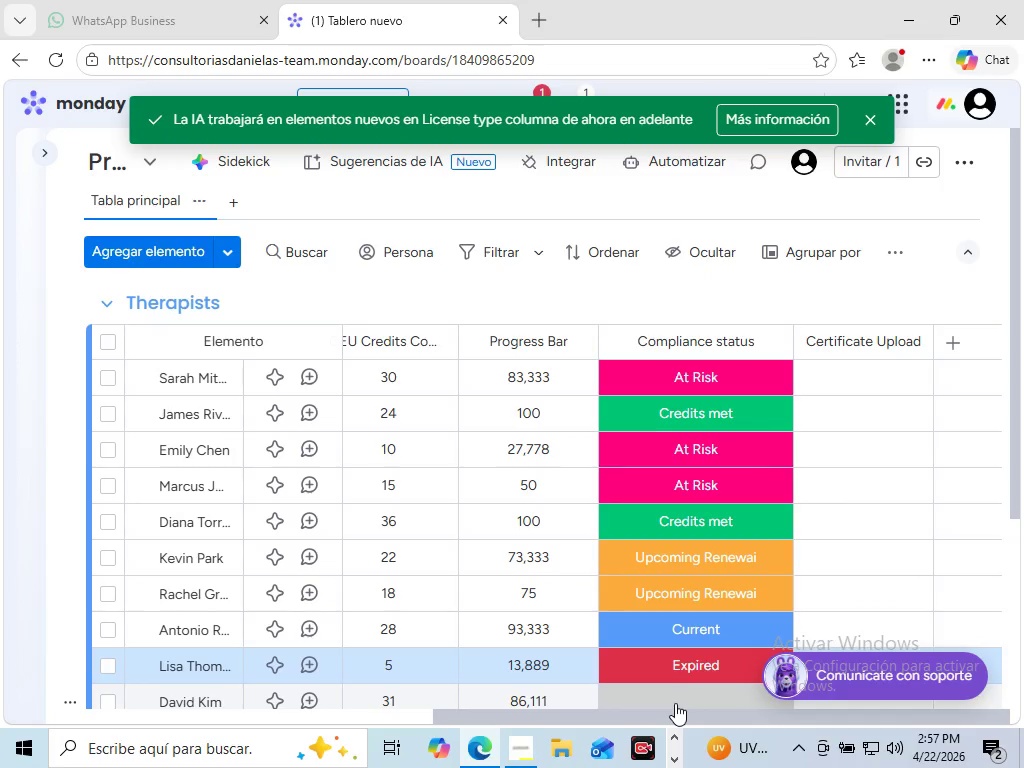 
left_click([675, 703])
 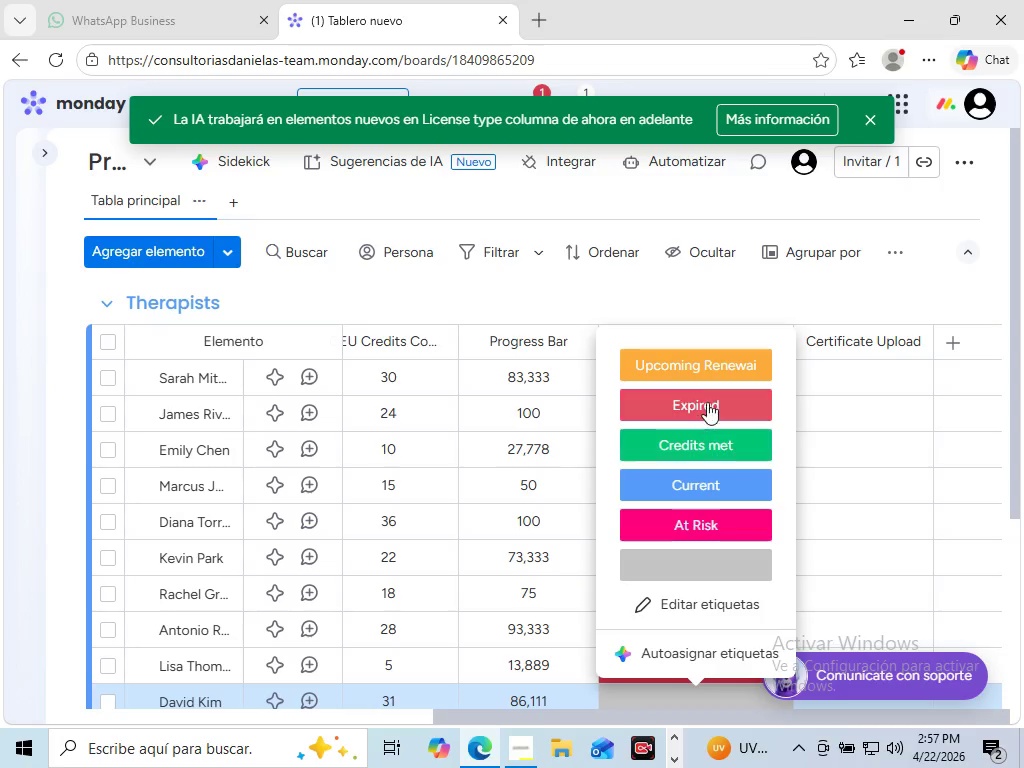 
left_click([695, 485])
 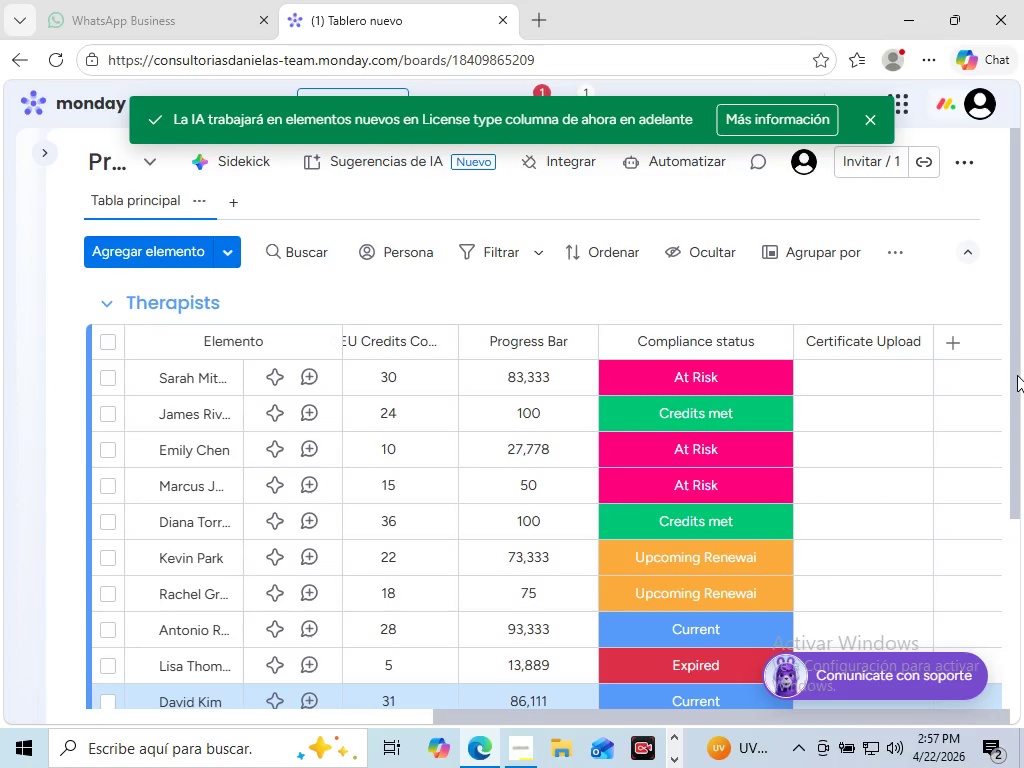 
left_click_drag(start_coordinate=[1017, 375], to_coordinate=[1015, 517])
 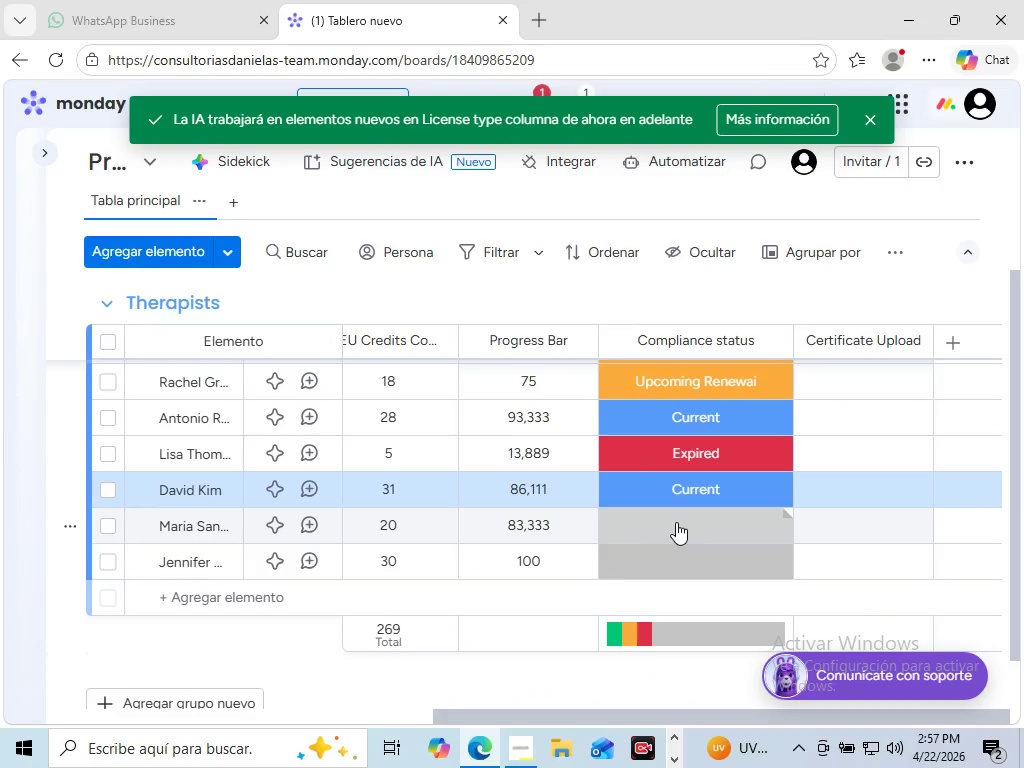 
left_click([676, 522])
 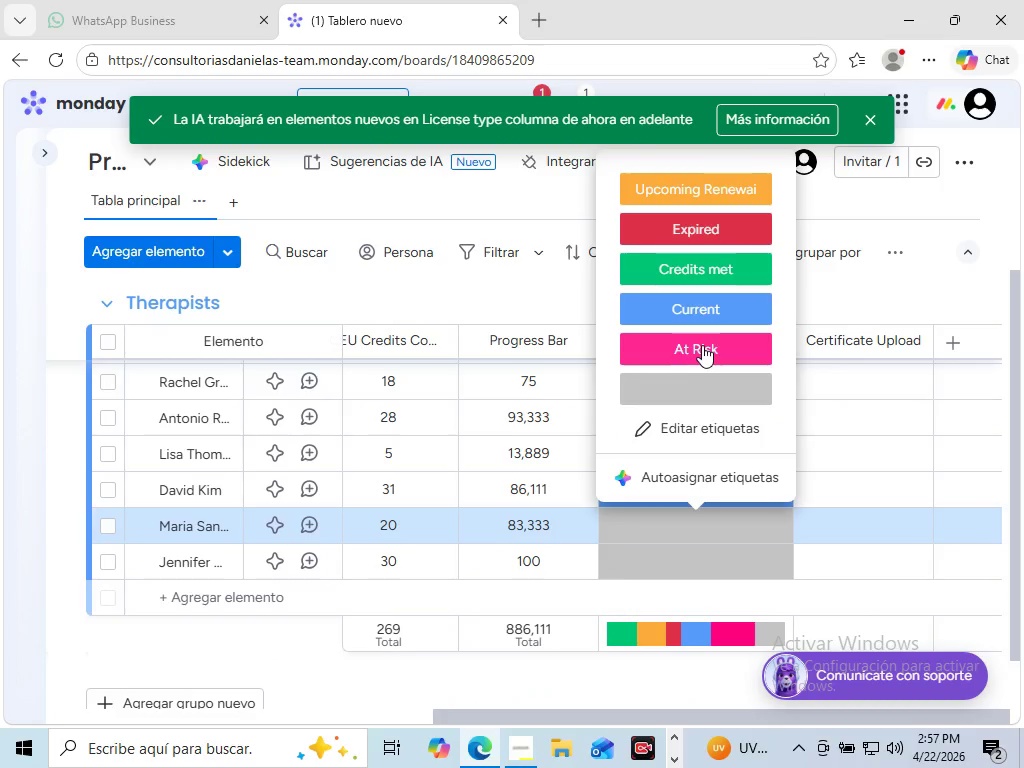 
left_click([702, 347])
 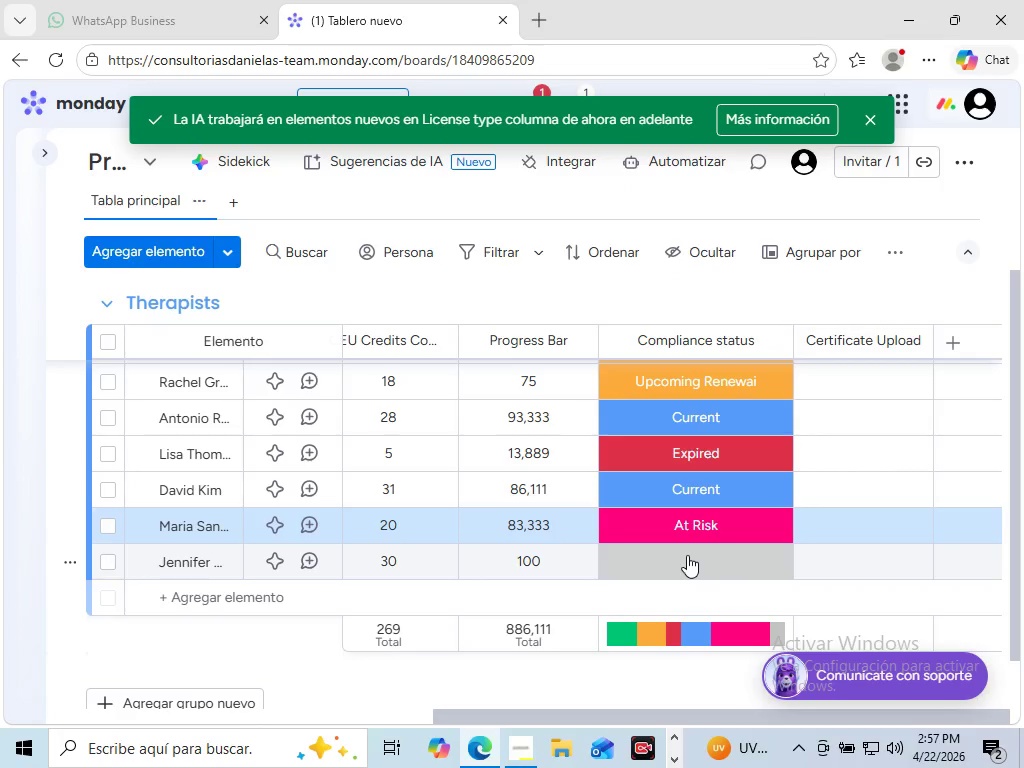 
left_click([688, 557])
 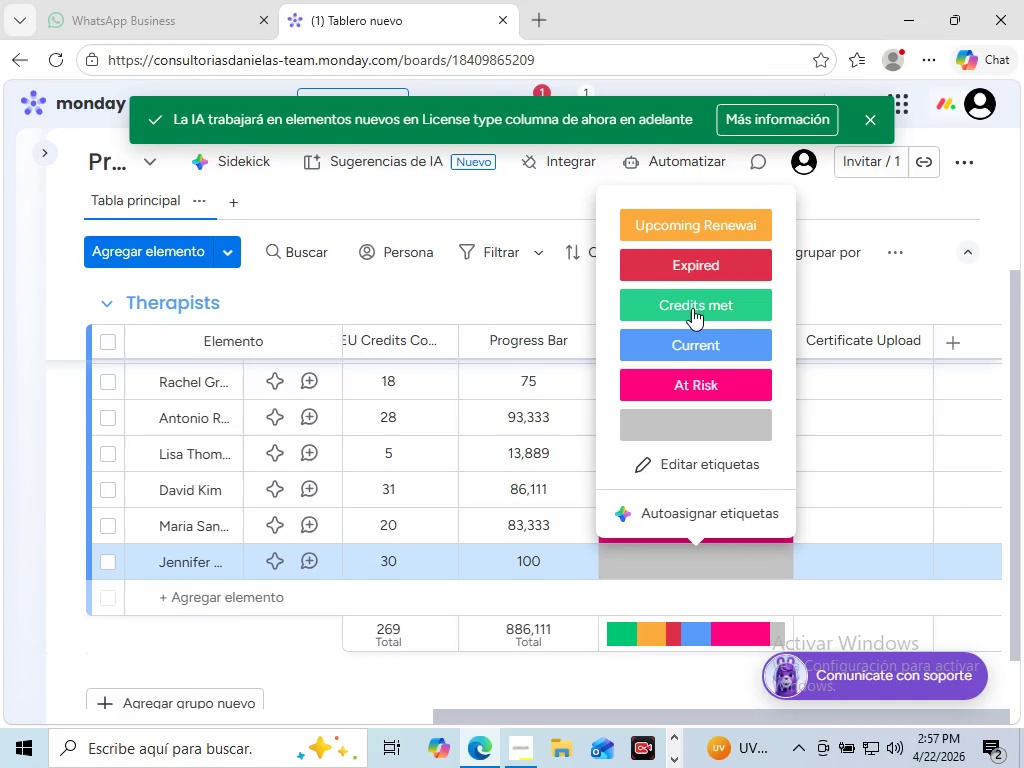 
left_click([692, 308])
 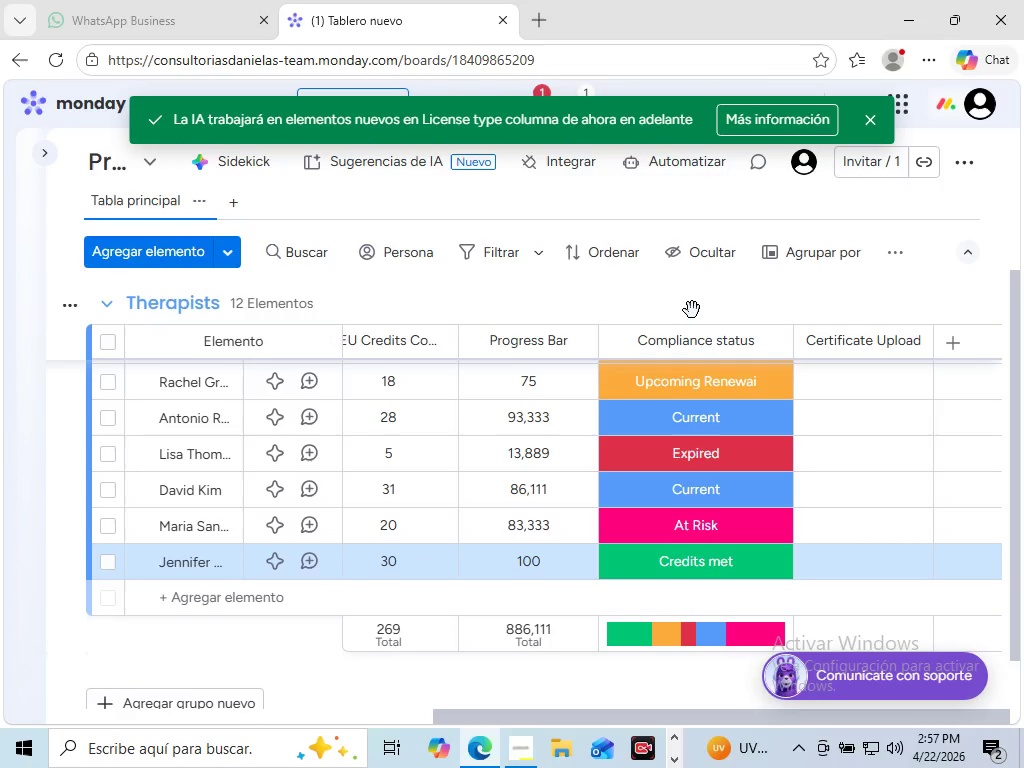 
wait(18.67)
 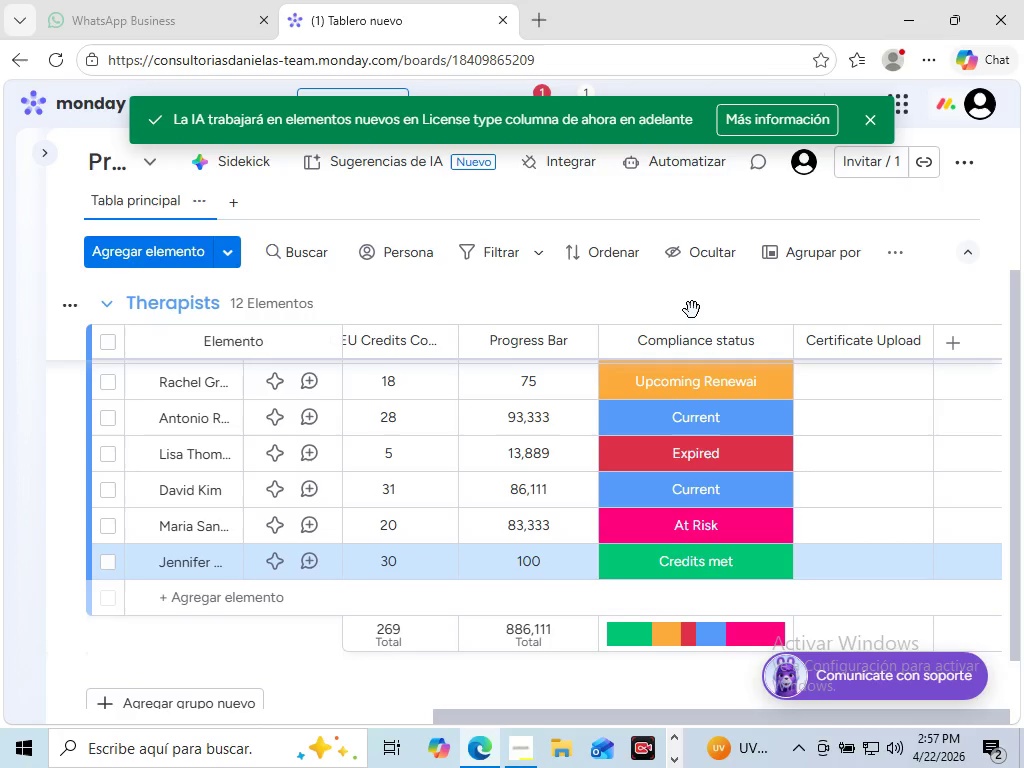 
scroll: coordinate [956, 435], scroll_direction: up, amount: 1.0
 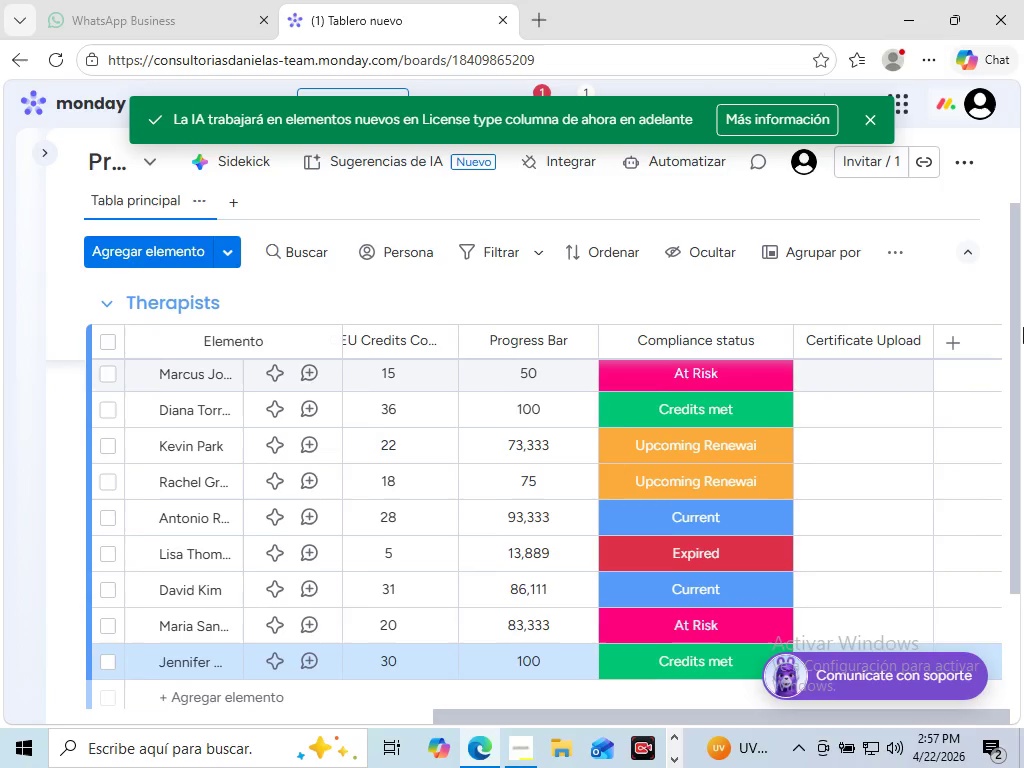 
left_click_drag(start_coordinate=[1016, 382], to_coordinate=[1023, 230])
 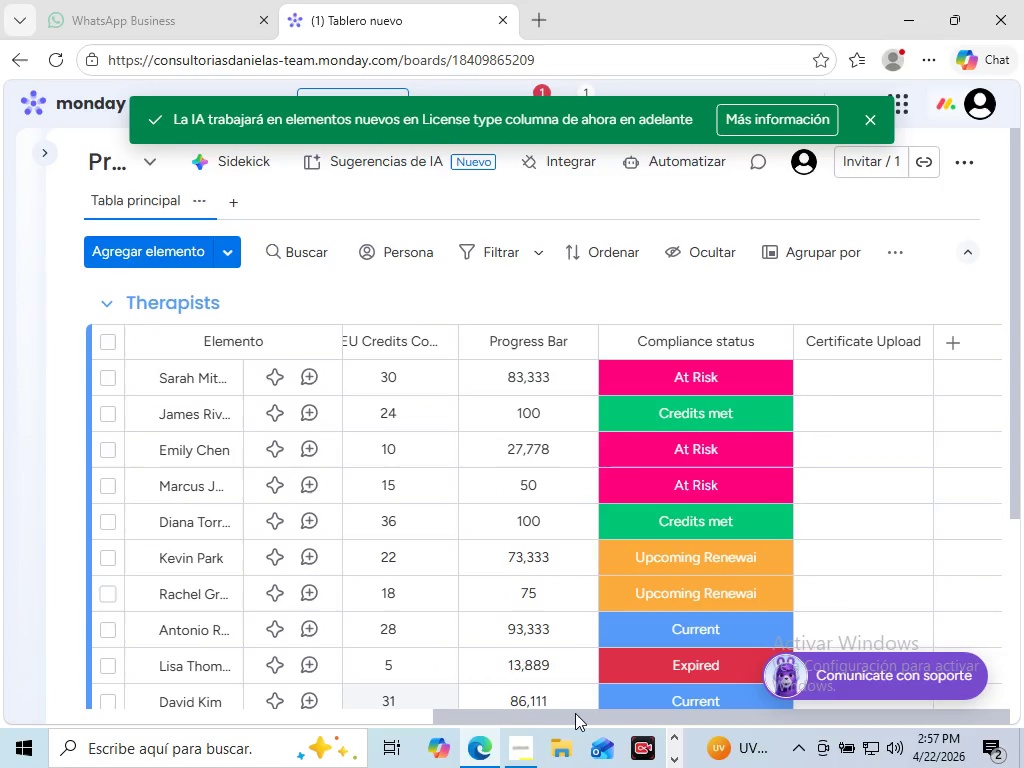 
left_click_drag(start_coordinate=[575, 713], to_coordinate=[402, 696])
 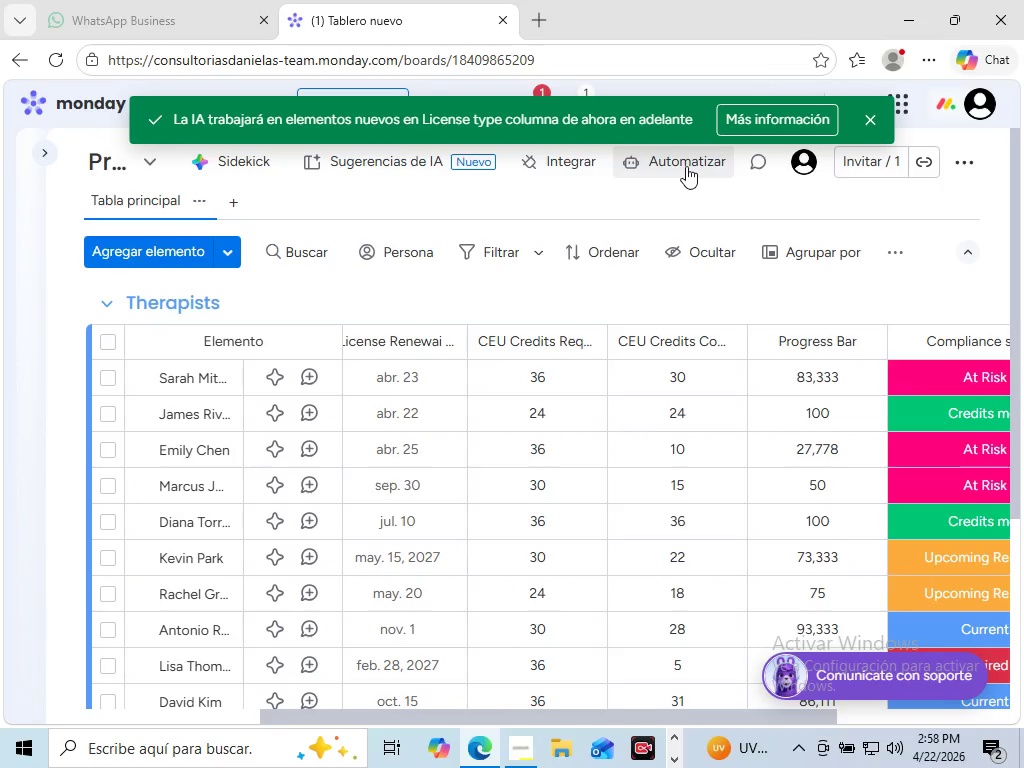 
left_click([686, 166])
 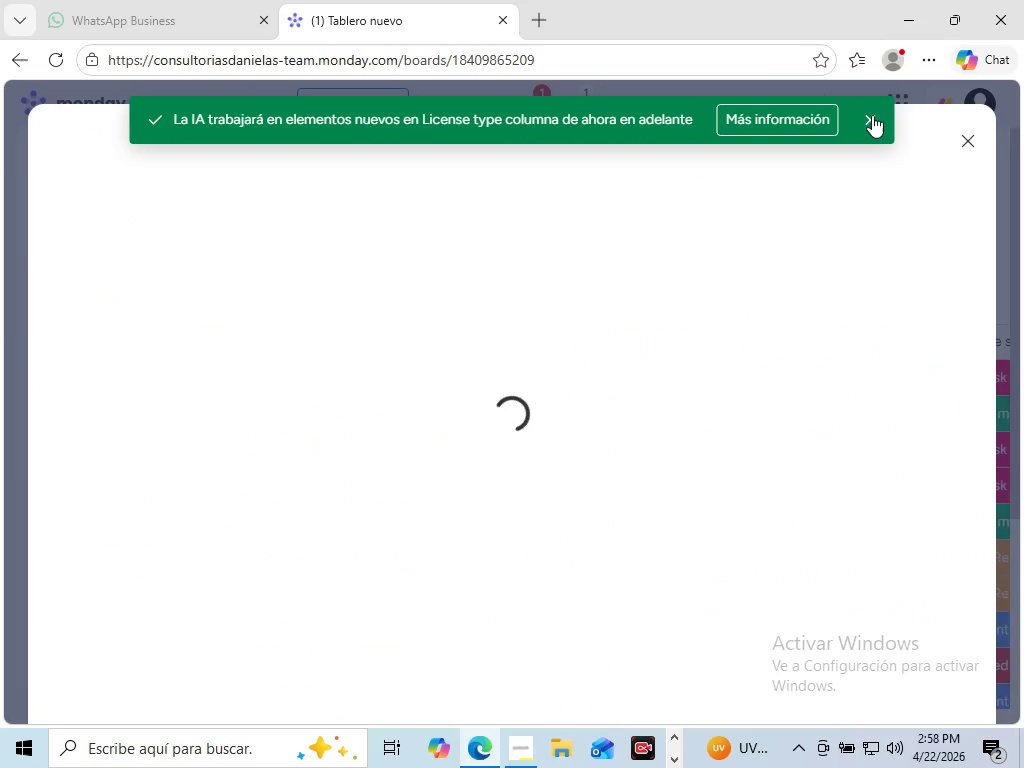 
left_click([873, 115])
 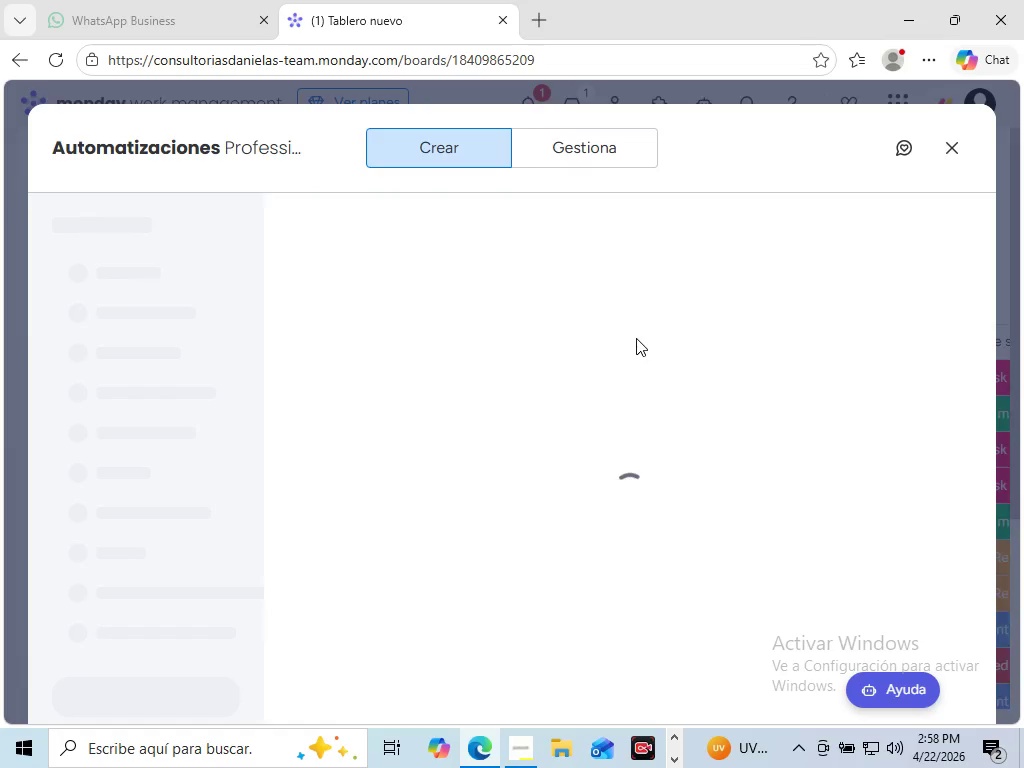 
wait(6.58)
 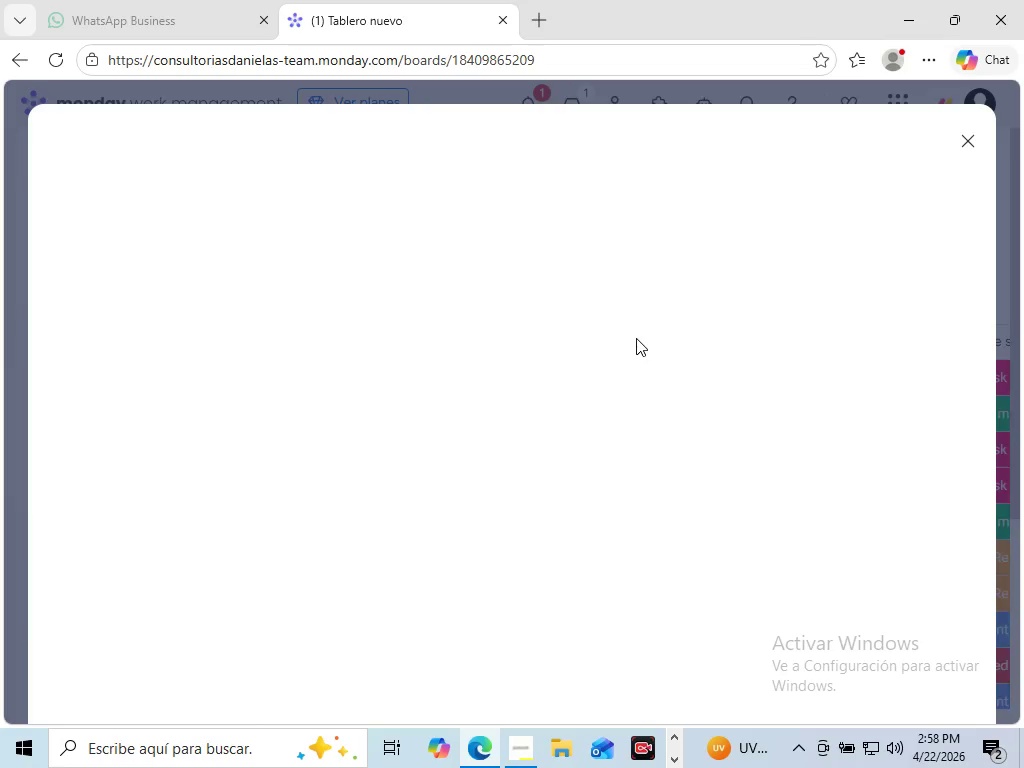 
mouse_move([617, 367])
 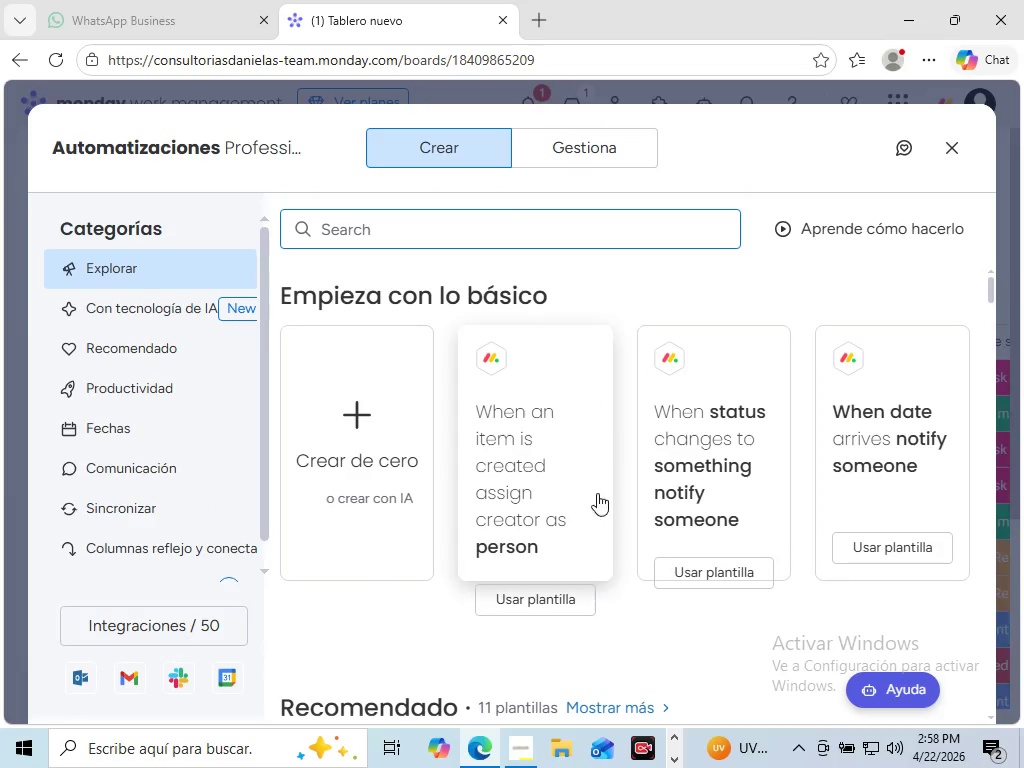 
mouse_move([607, 528])
 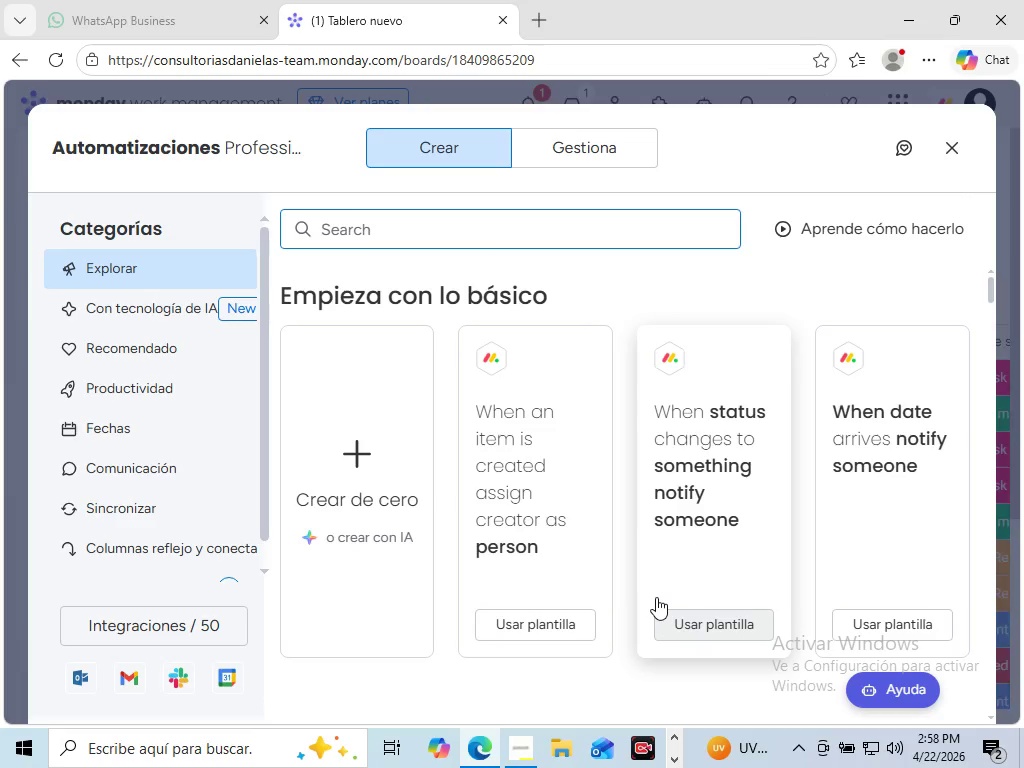 
wait(11.17)
 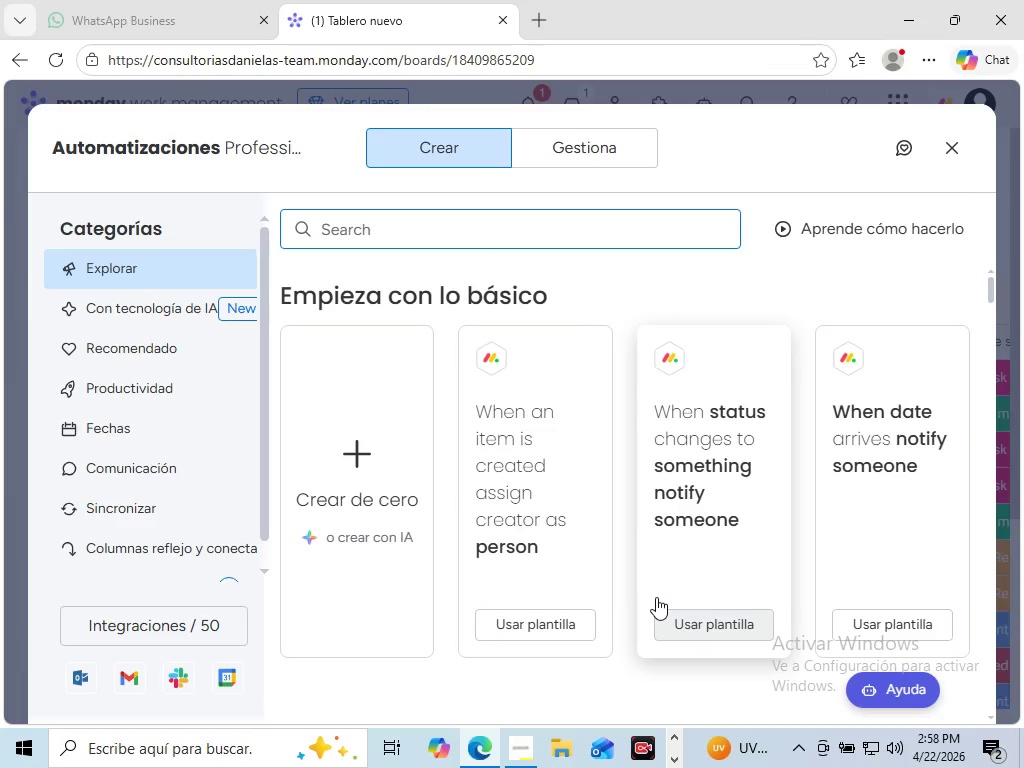 
left_click([907, 483])
 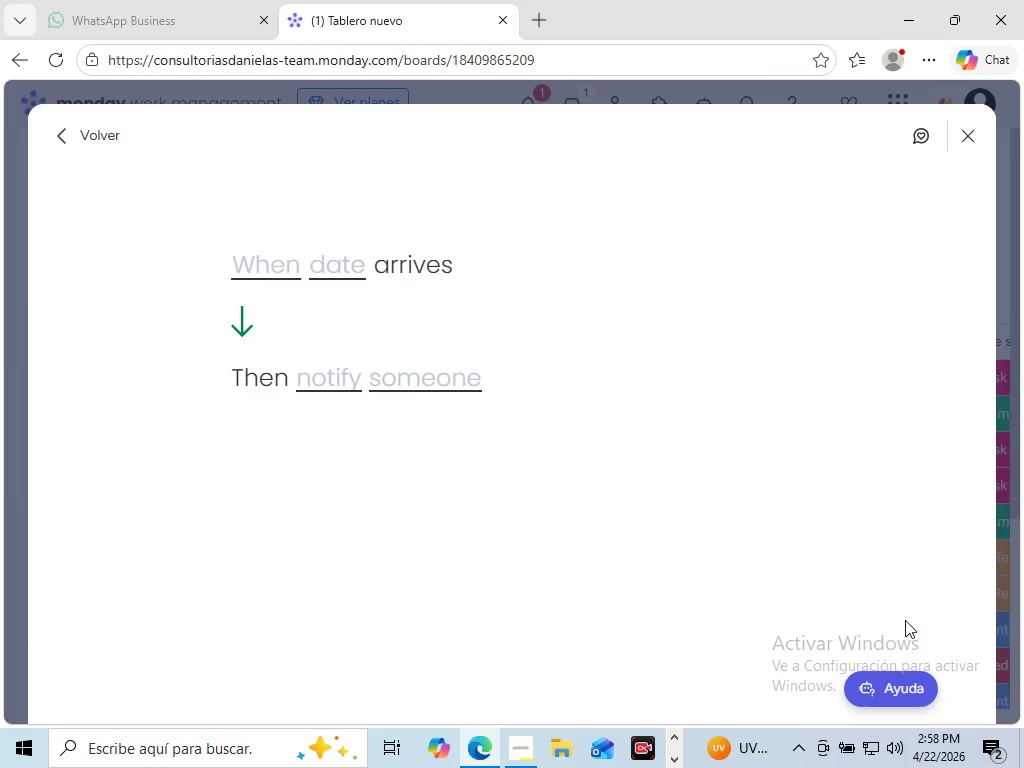 
wait(7.64)
 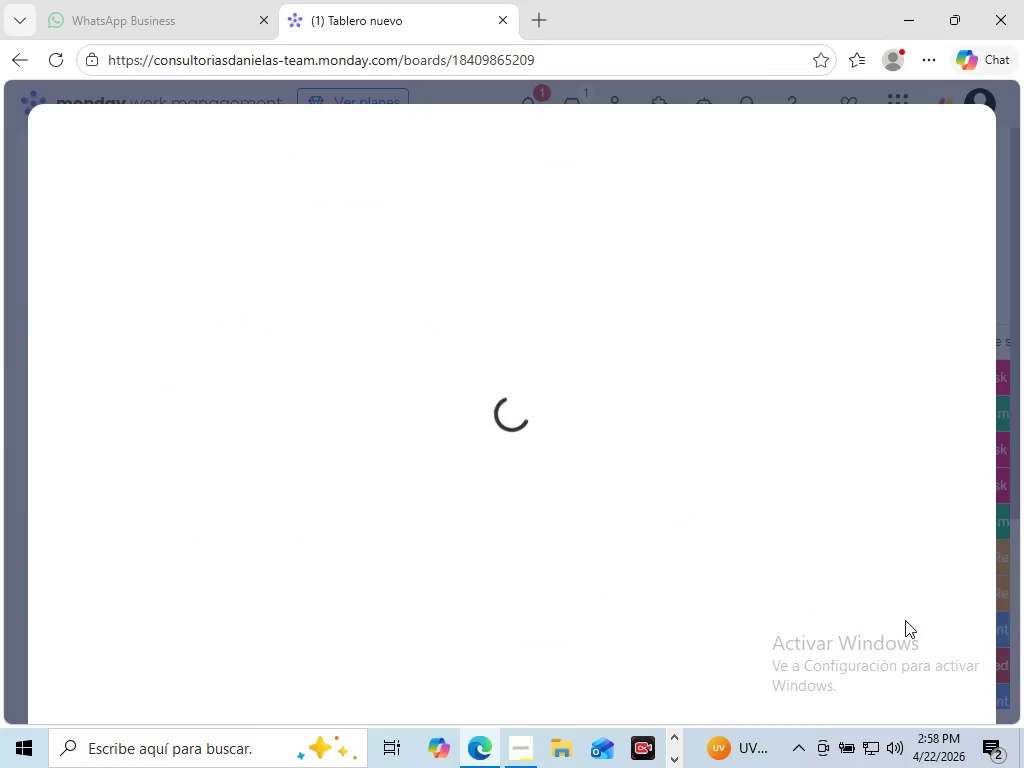 
left_click([268, 265])
 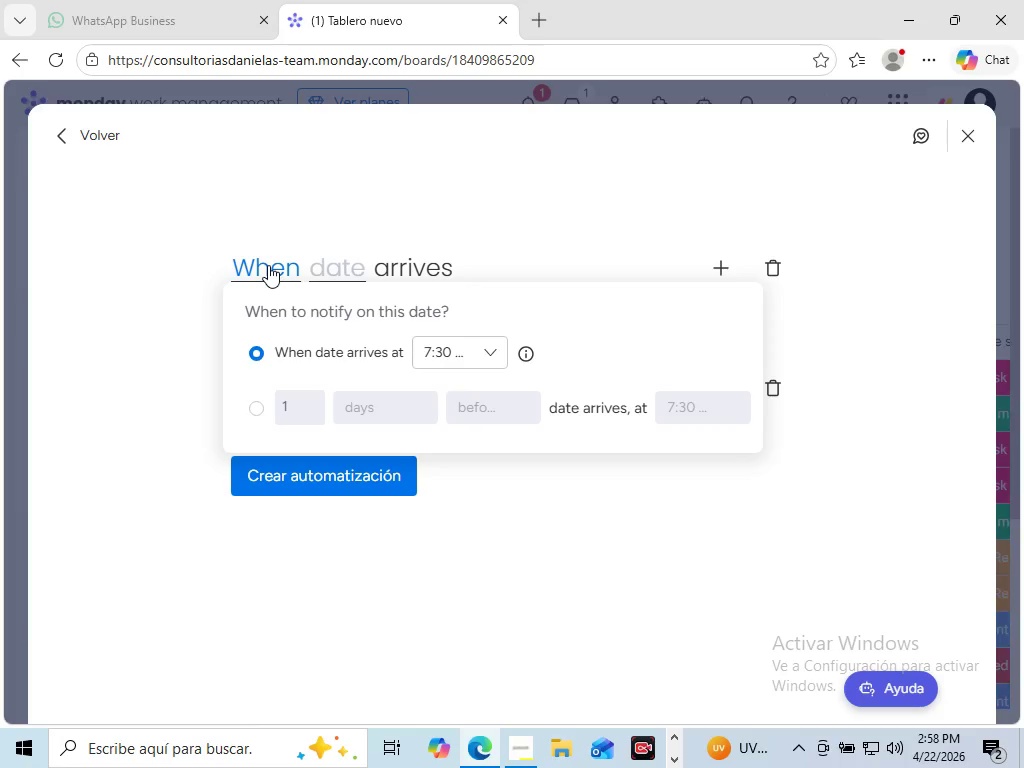 
wait(12.75)
 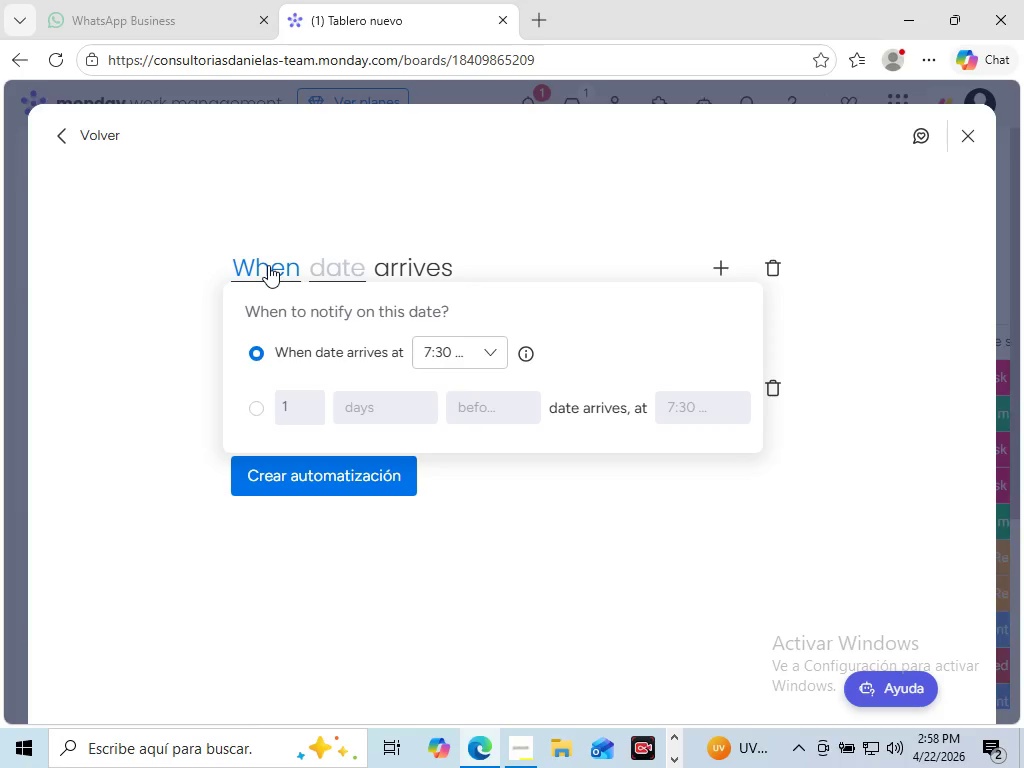 
left_click([263, 411])
 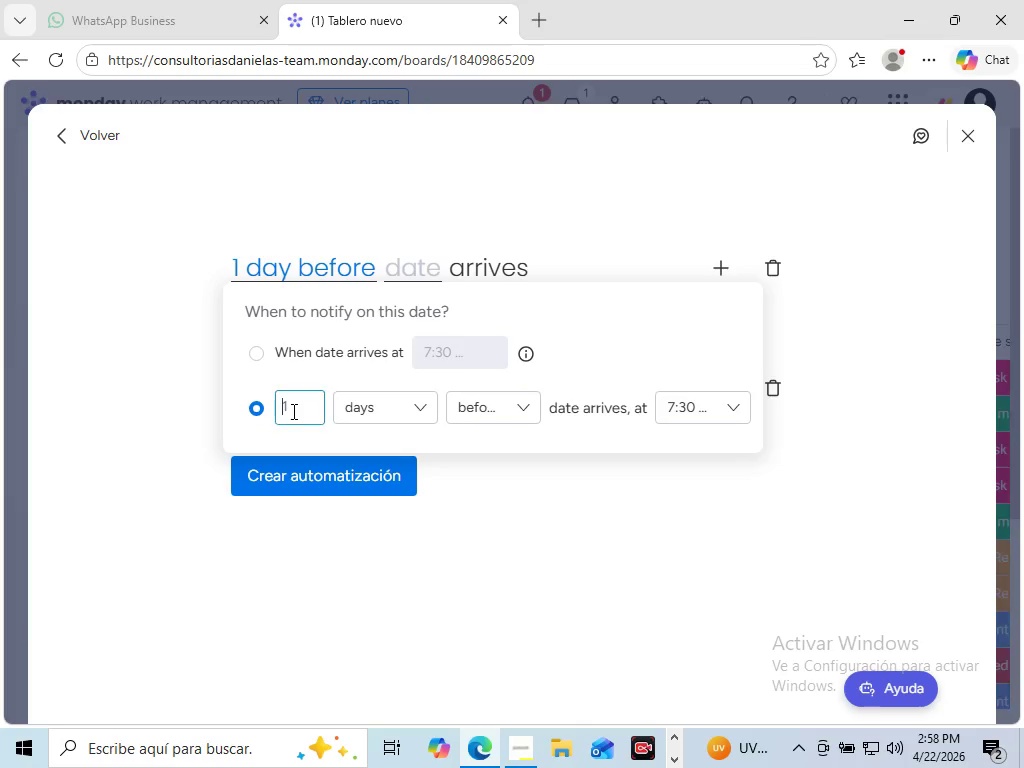 
left_click_drag(start_coordinate=[292, 411], to_coordinate=[287, 407])
 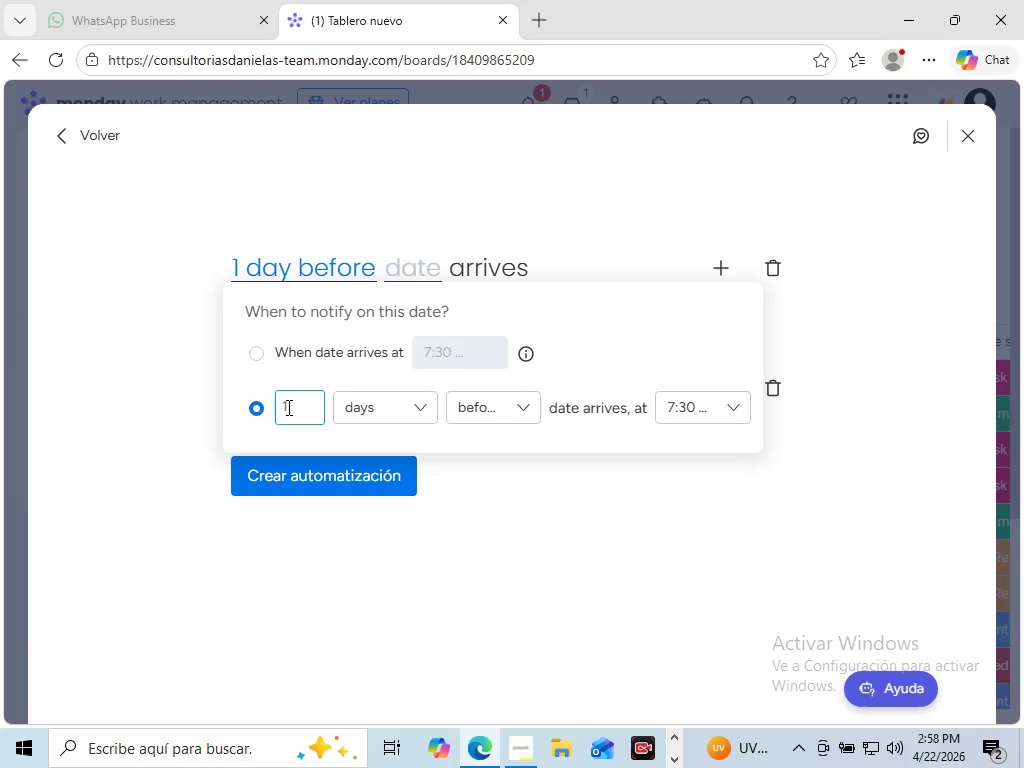 
left_click([287, 407])
 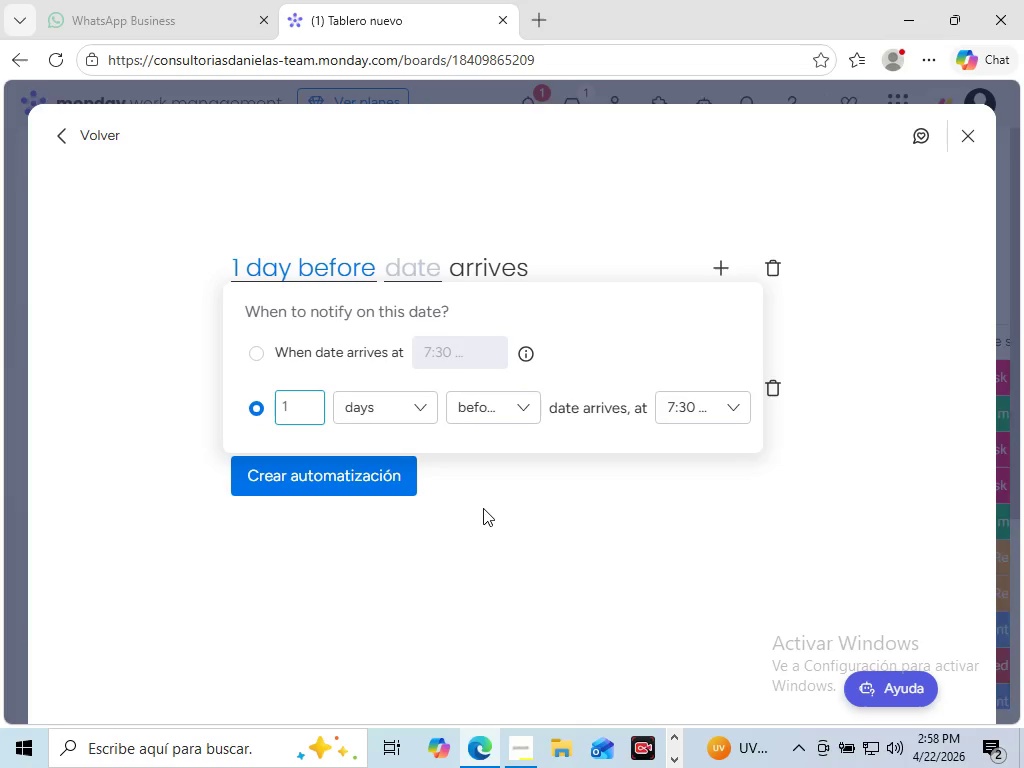 
type(90)
 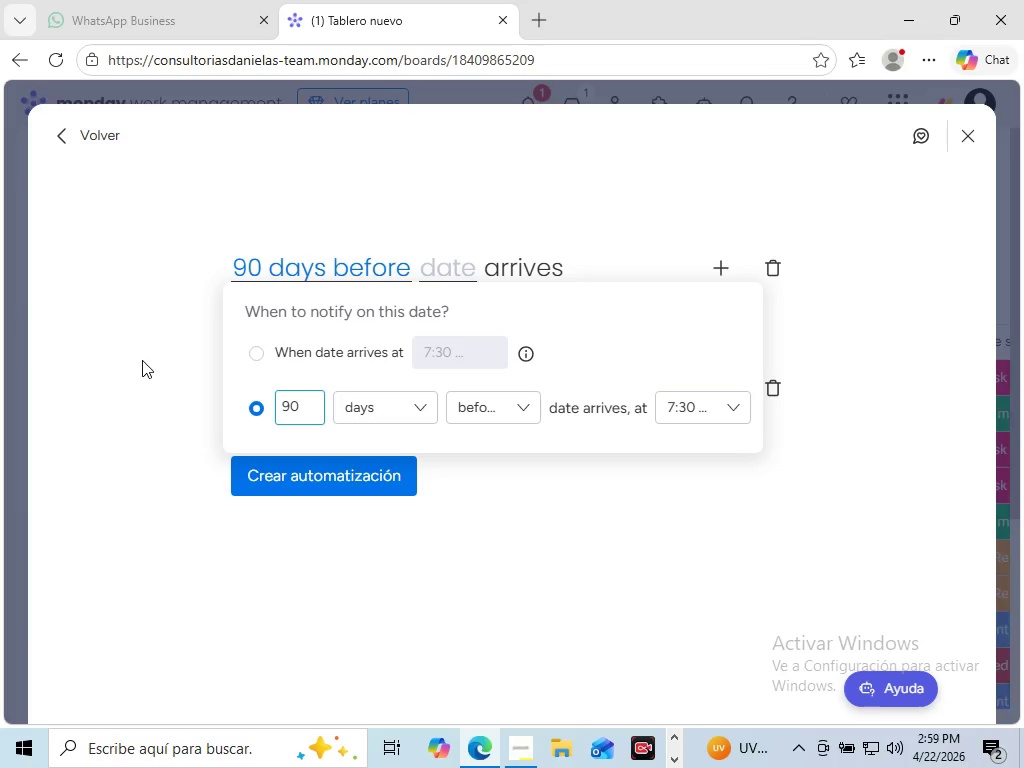 
wait(6.19)
 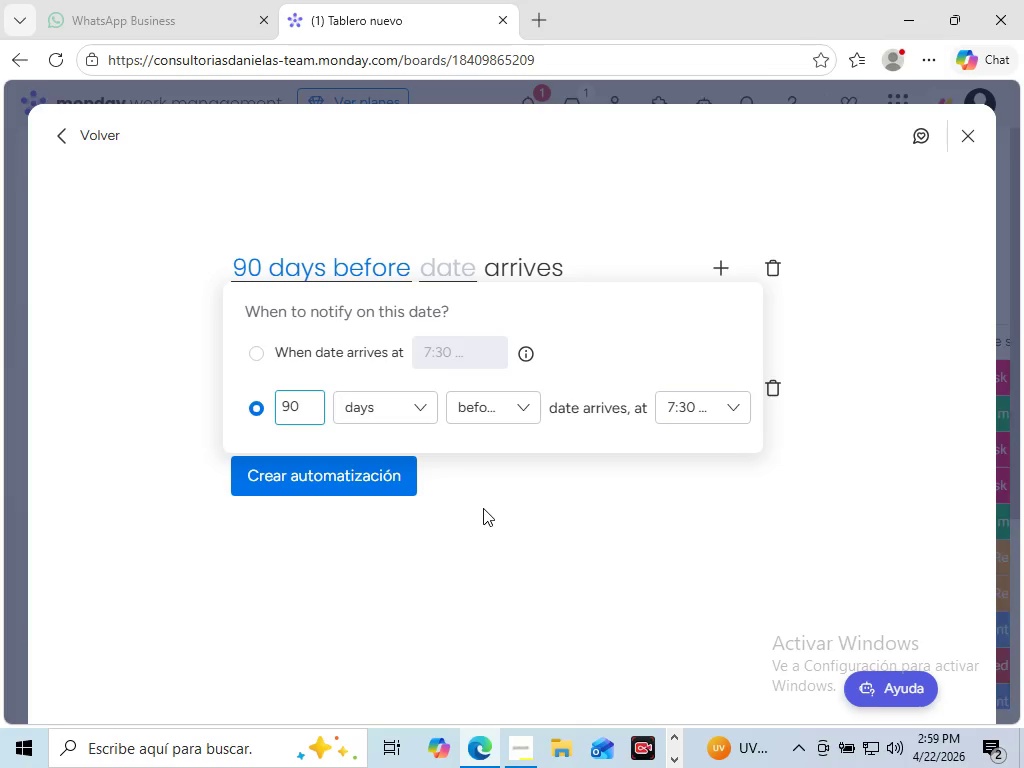 
left_click([142, 360])
 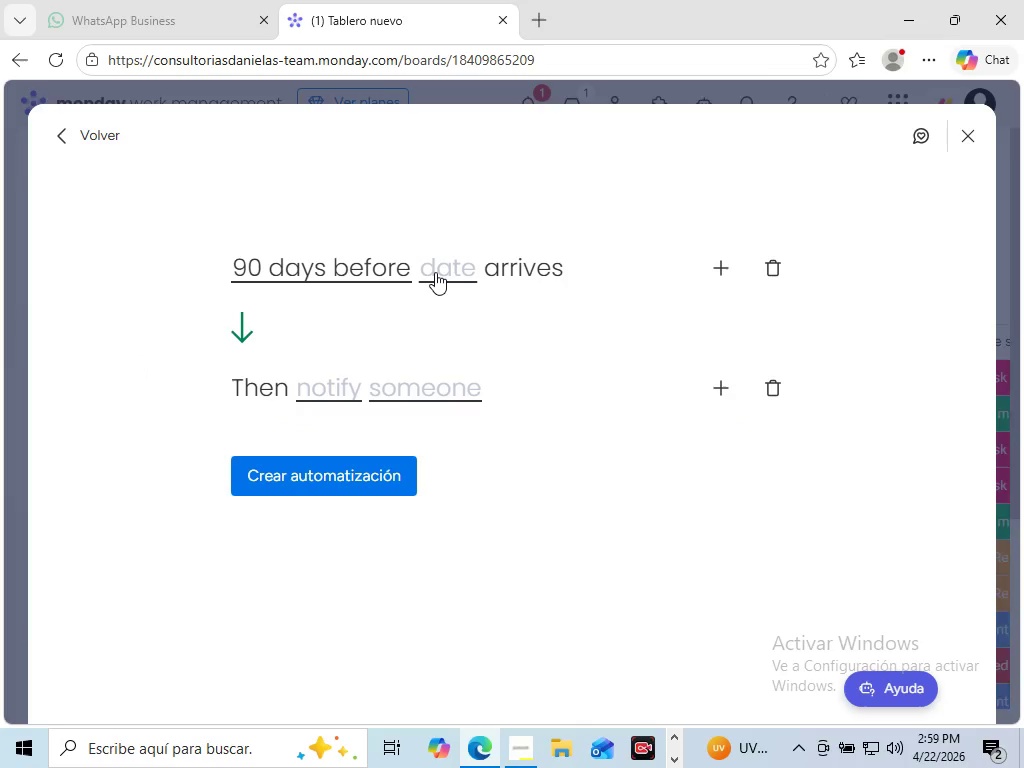 
left_click([435, 272])
 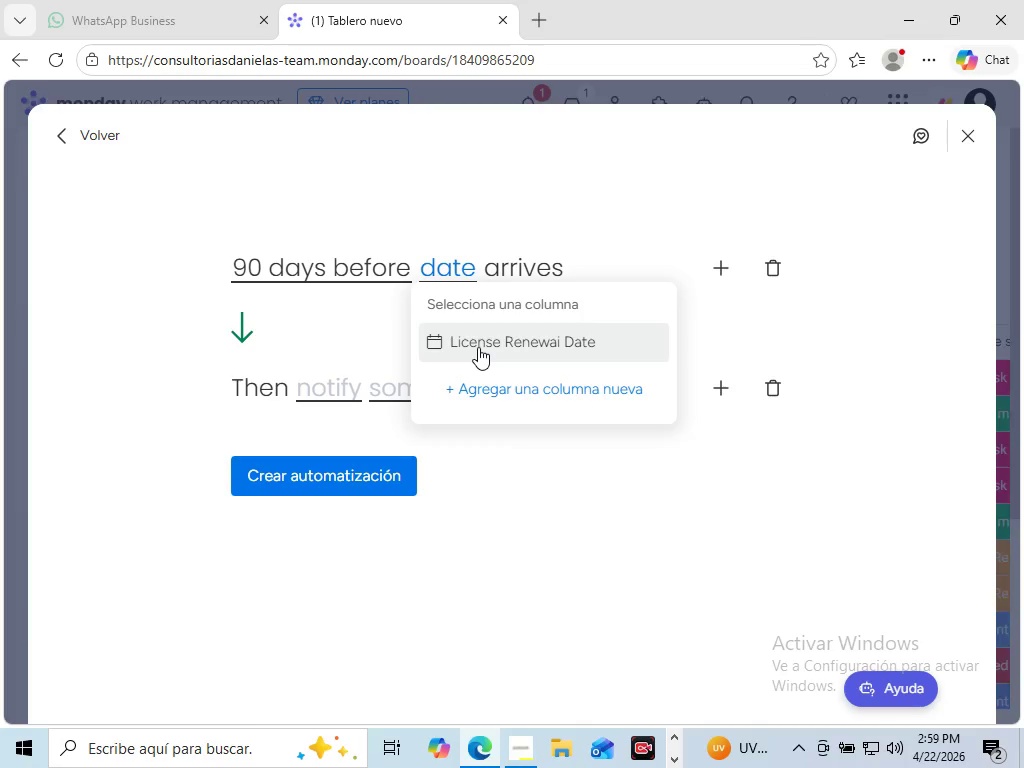 
left_click([478, 347])
 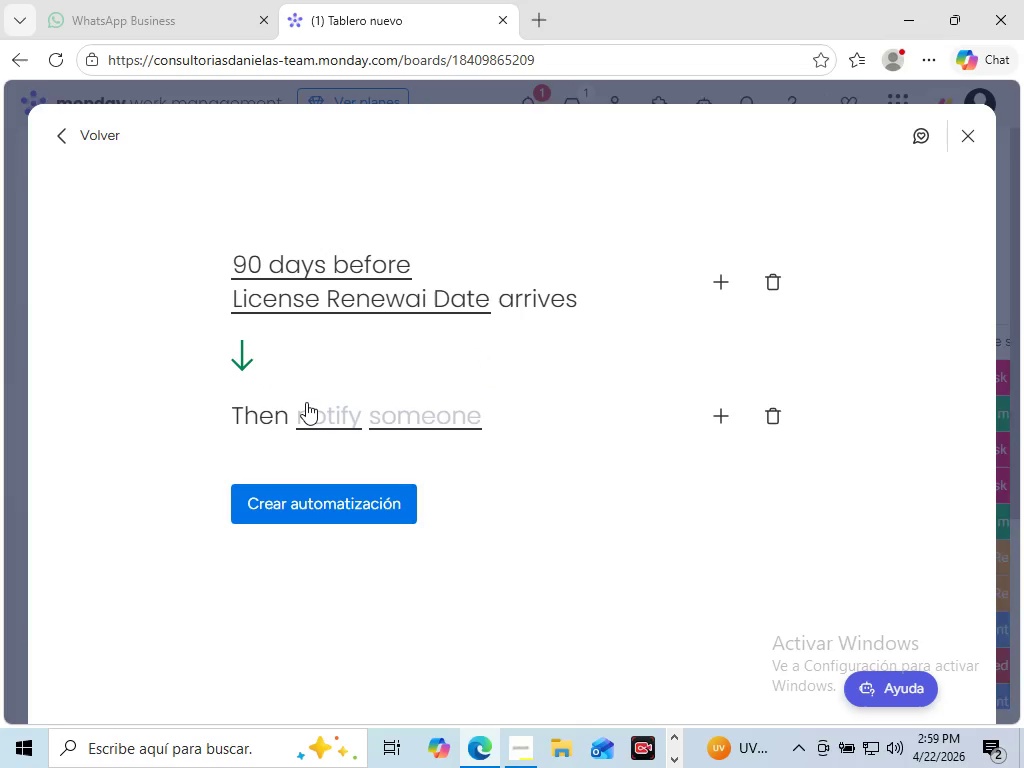 
wait(6.48)
 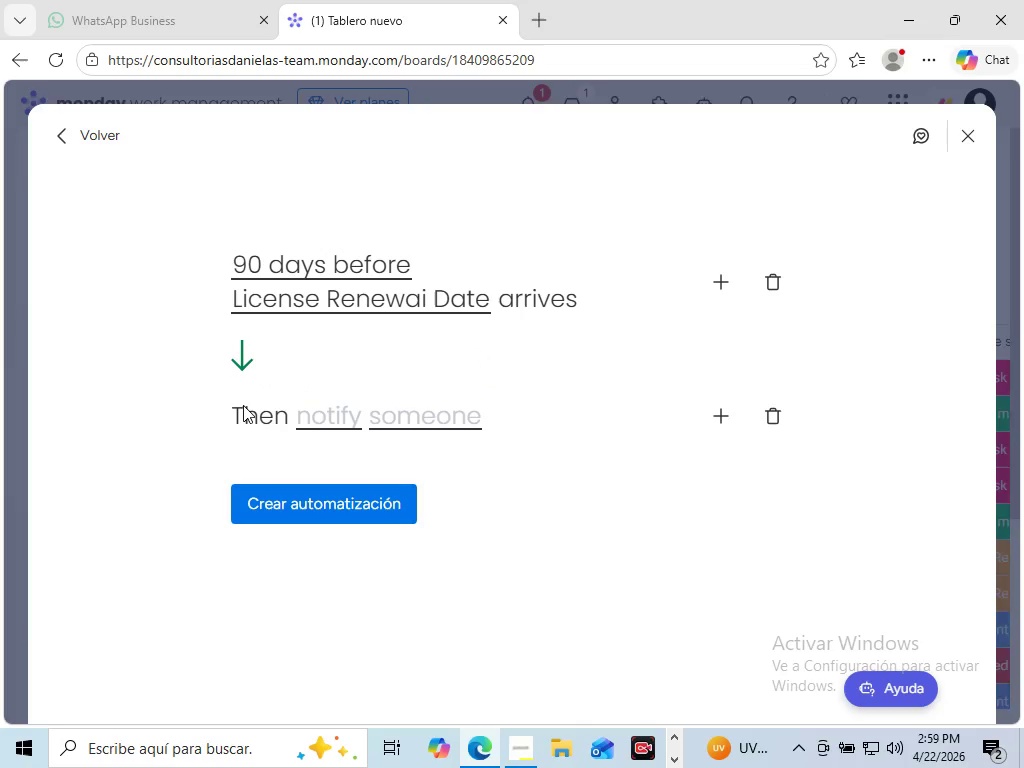 
left_click([410, 412])
 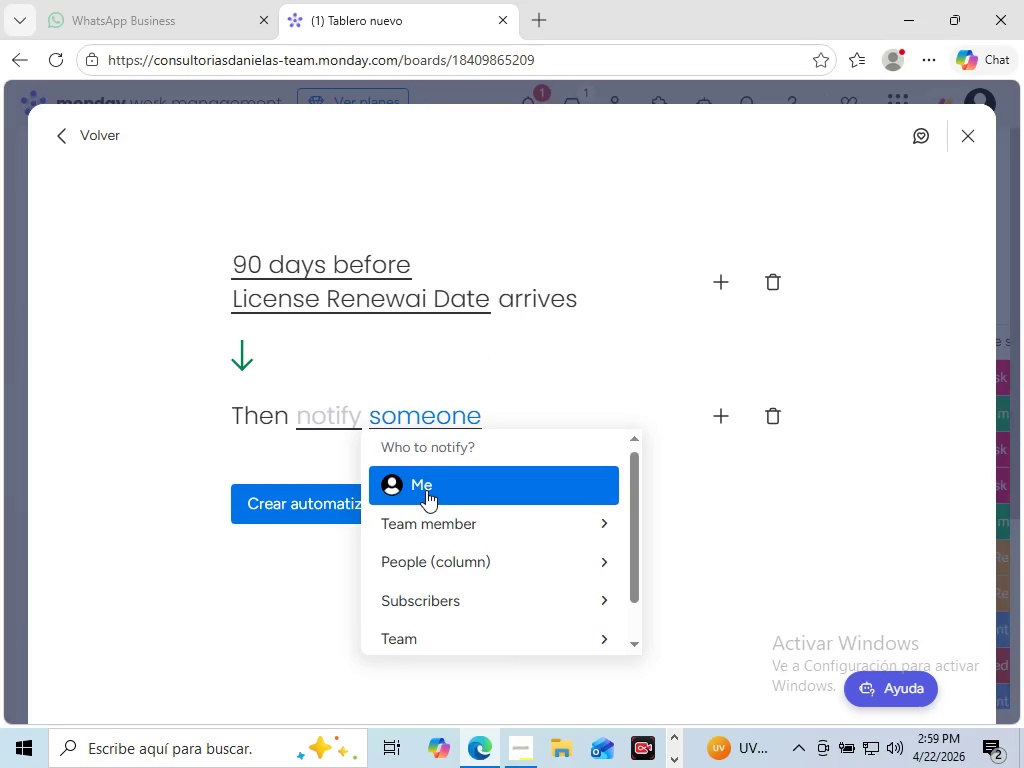 
left_click([426, 490])
 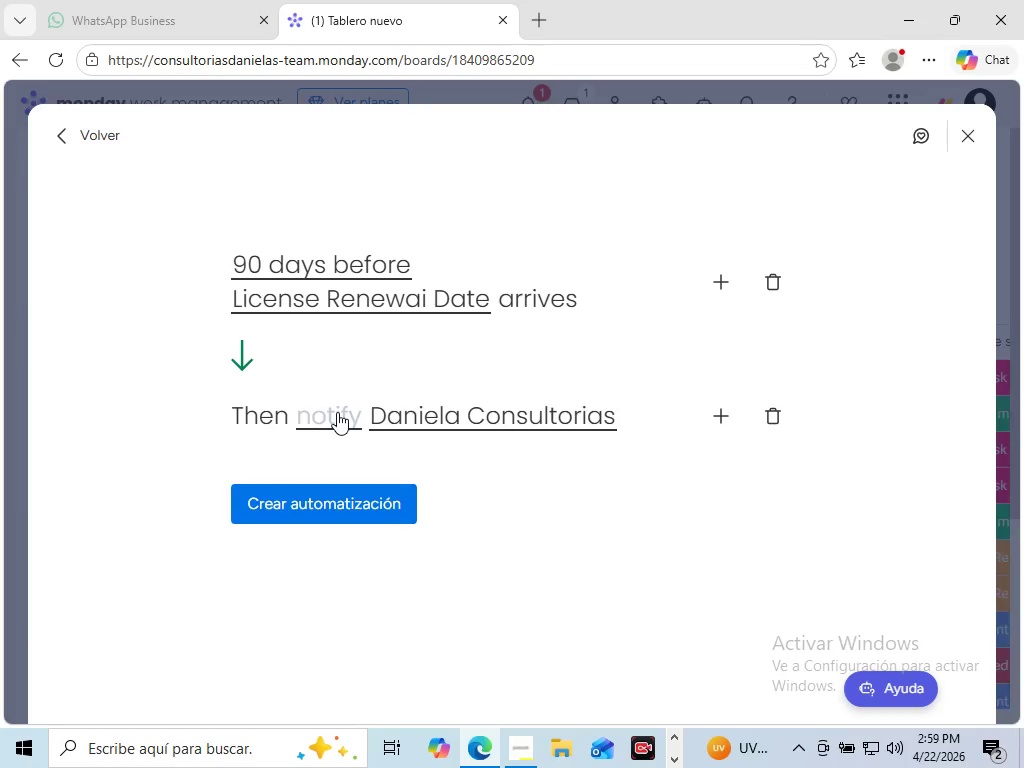 
left_click([337, 412])
 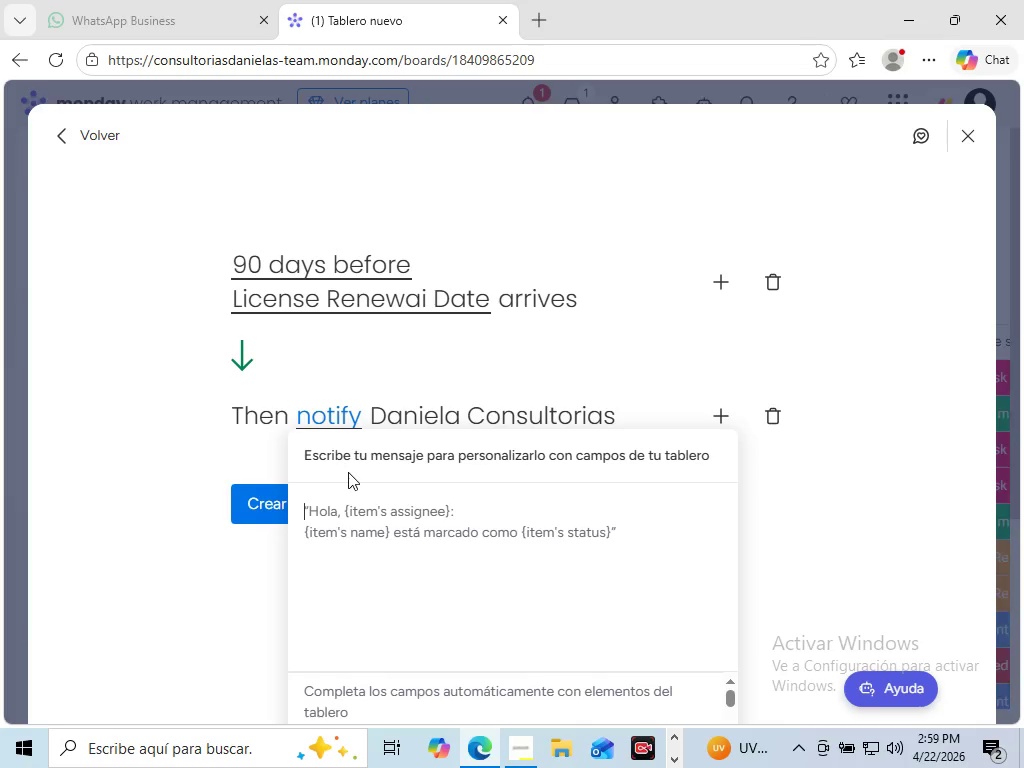 
left_click([410, 522])
 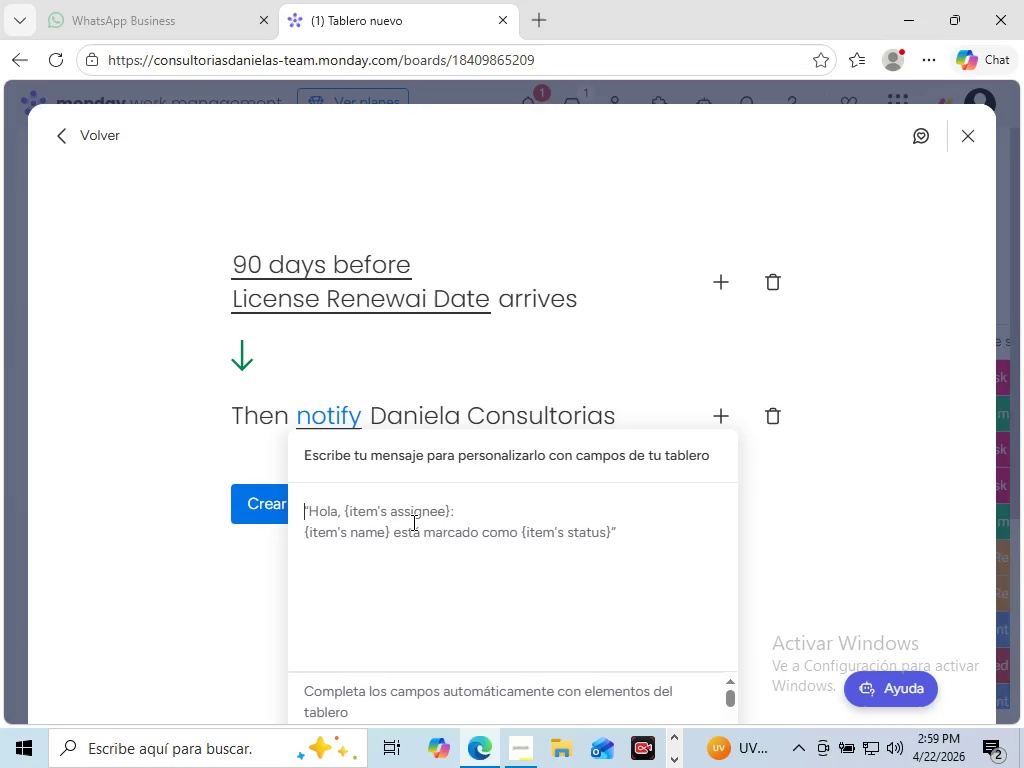 
type(Licenc)
key(Backspace)
type(se renewal due in 90 days for {Item Name{+})
key(Backspace)
key(Backspace)
key(Backspace)
type(})
 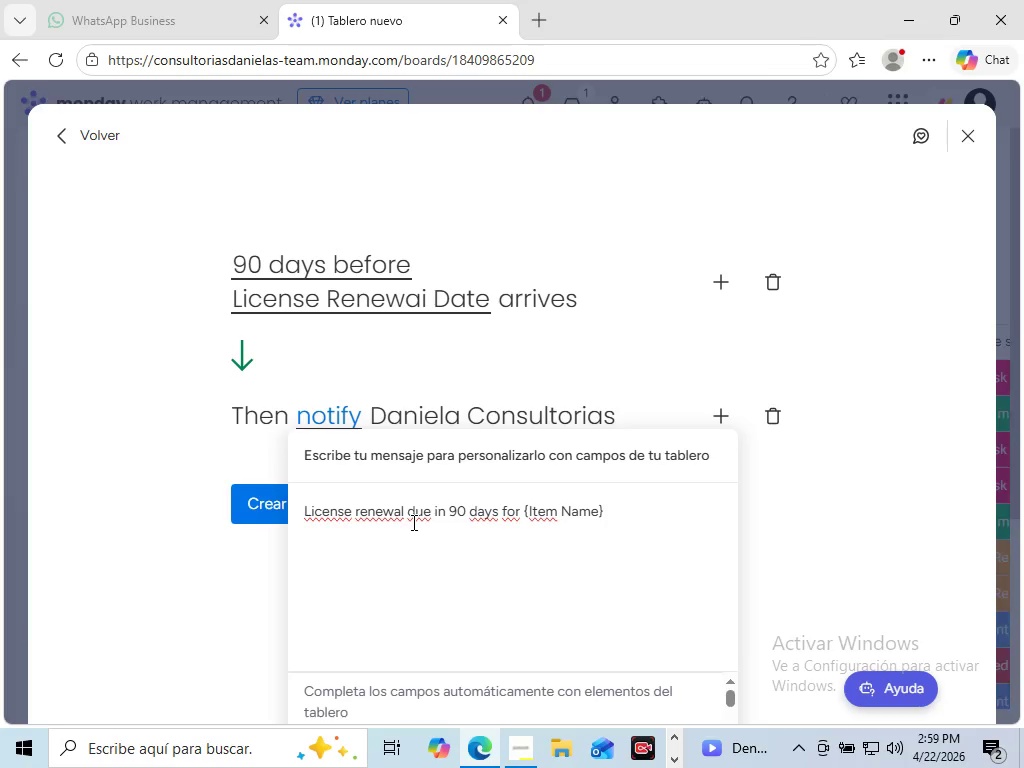 
left_click([242, 587])
 